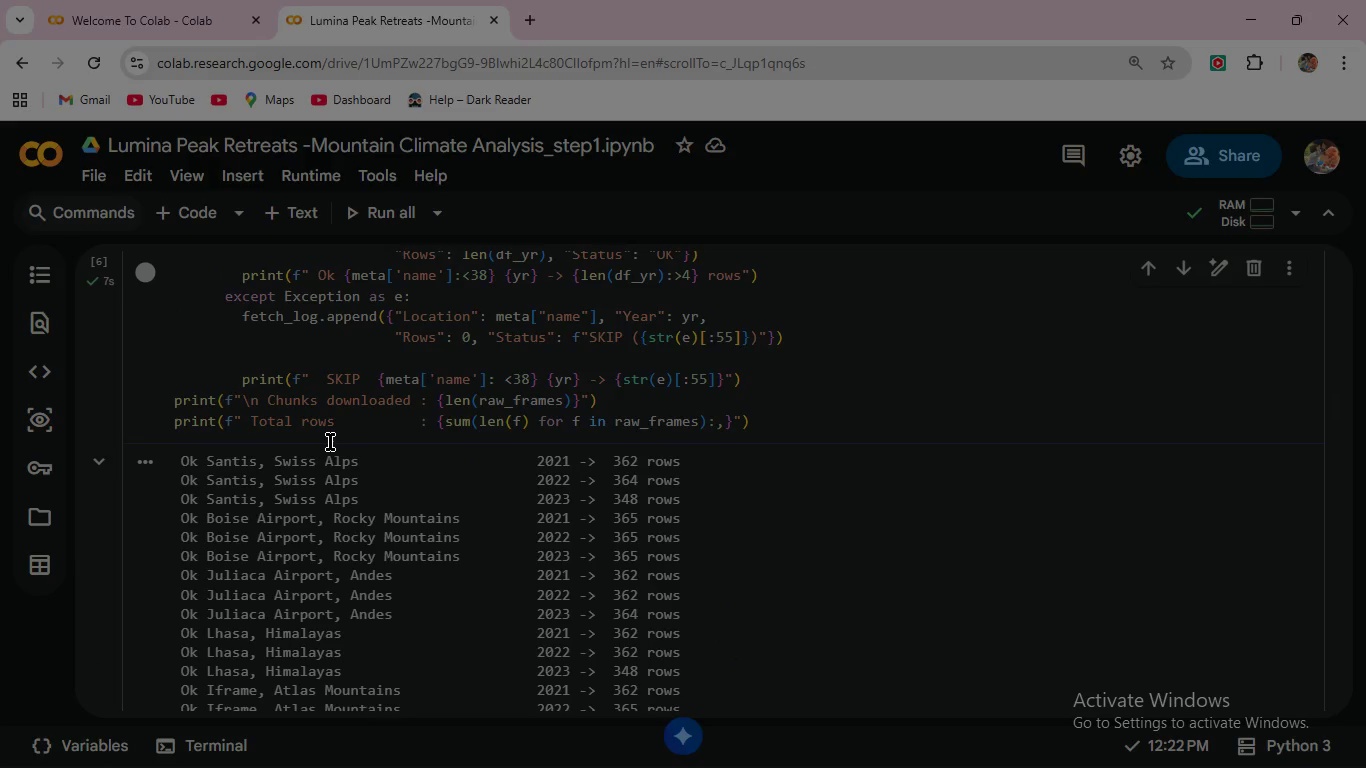 
wait(10.09)
 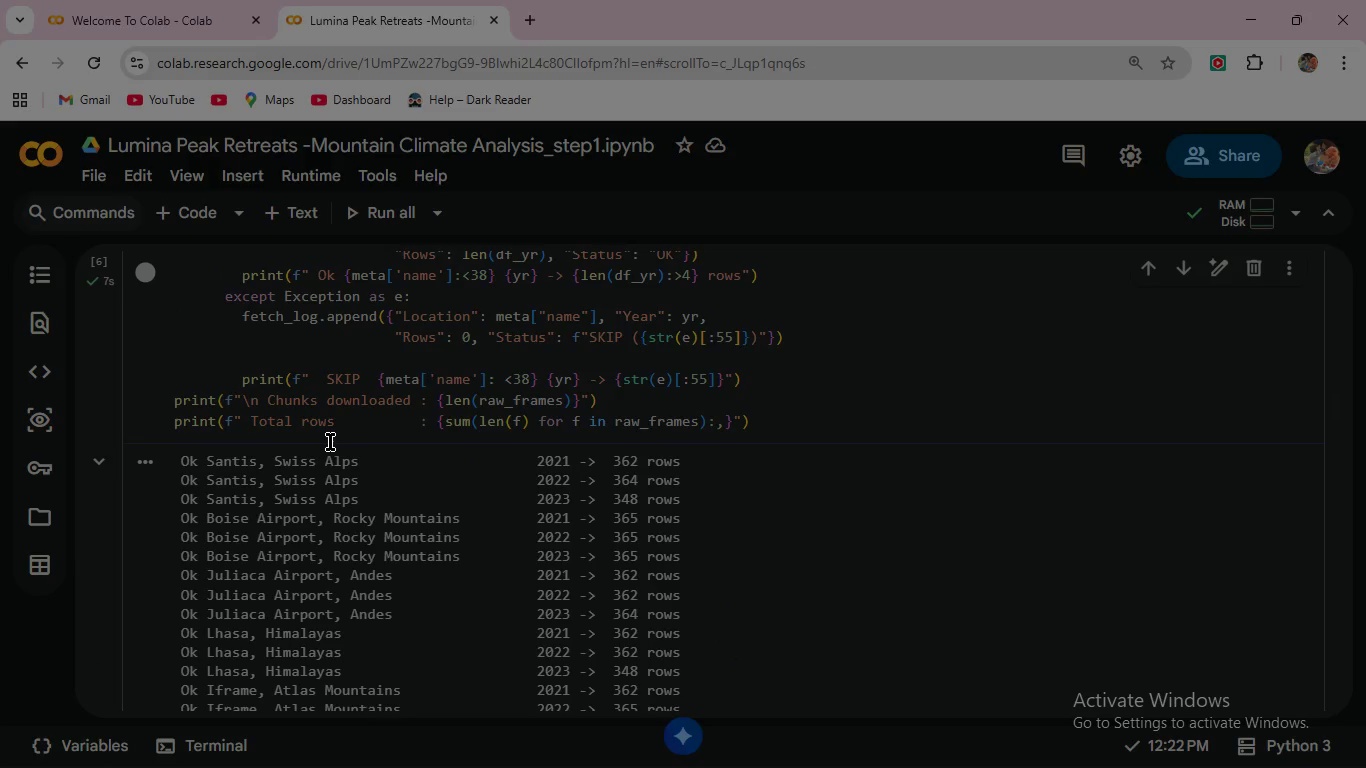 
scroll: coordinate [469, 517], scroll_direction: down, amount: 4.0
 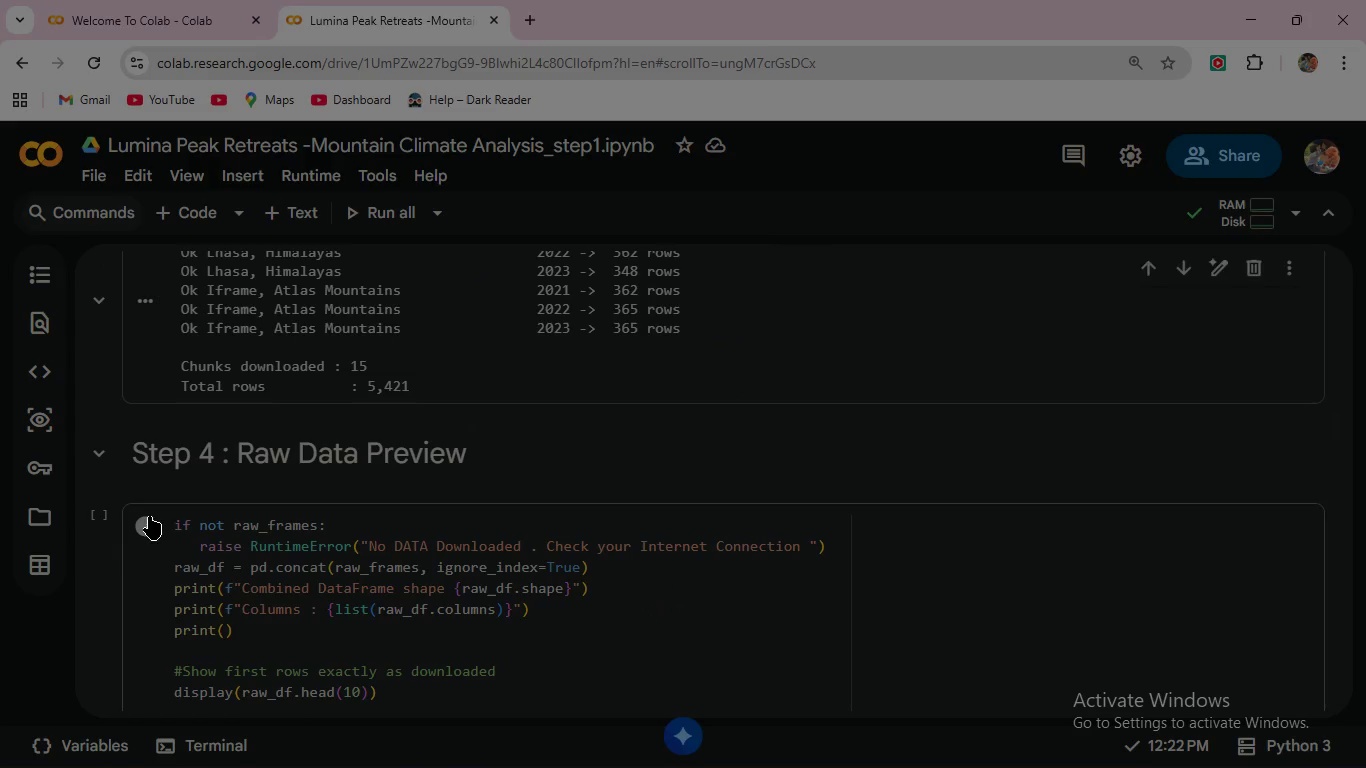 
left_click([149, 516])
 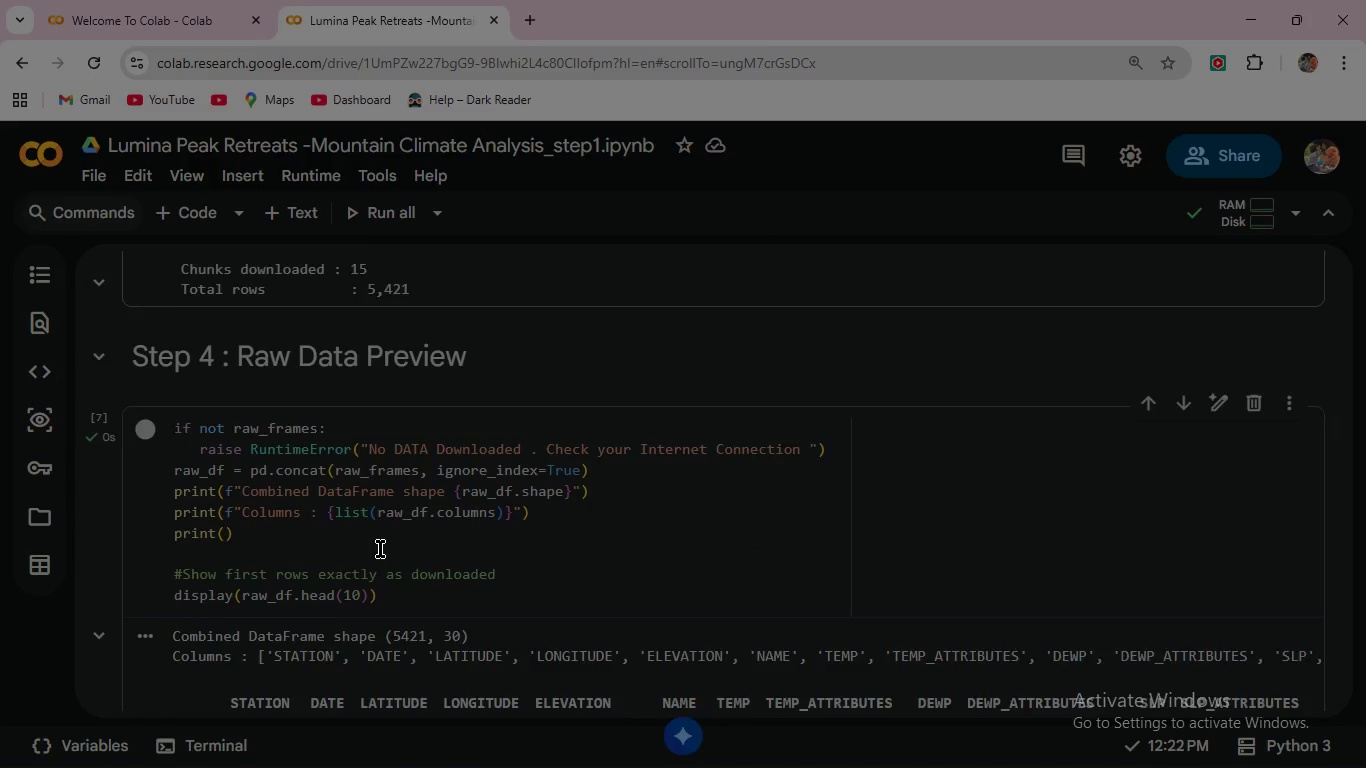 
scroll: coordinate [380, 549], scroll_direction: down, amount: 10.0
 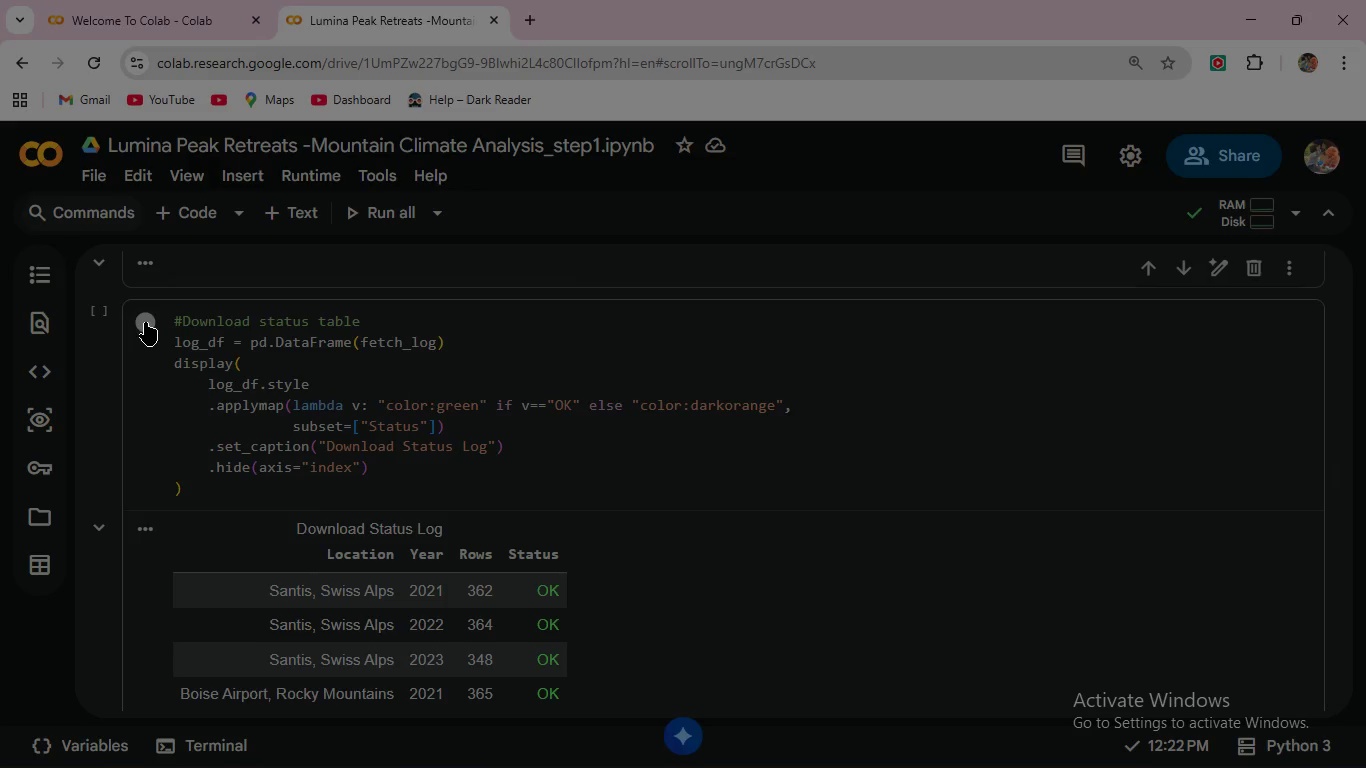 
left_click([145, 322])
 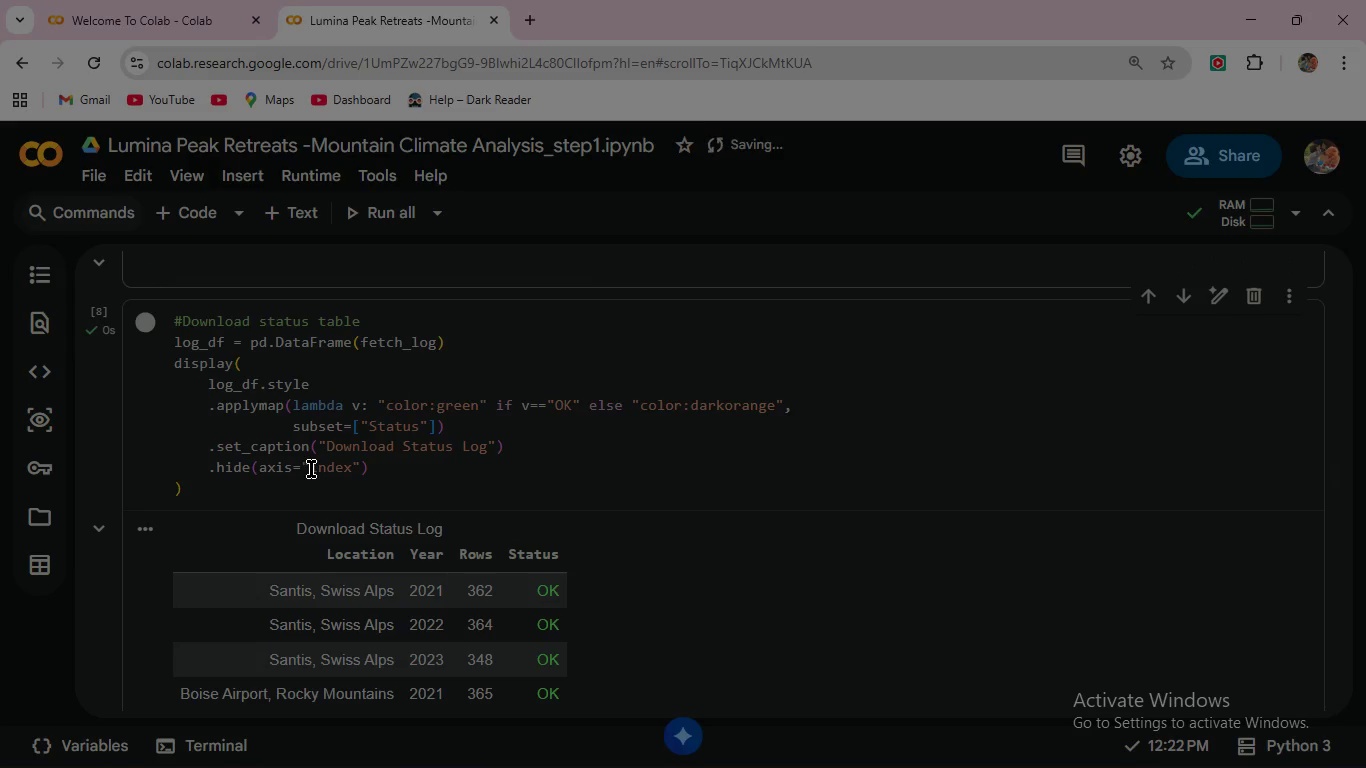 
scroll: coordinate [311, 469], scroll_direction: down, amount: 6.0
 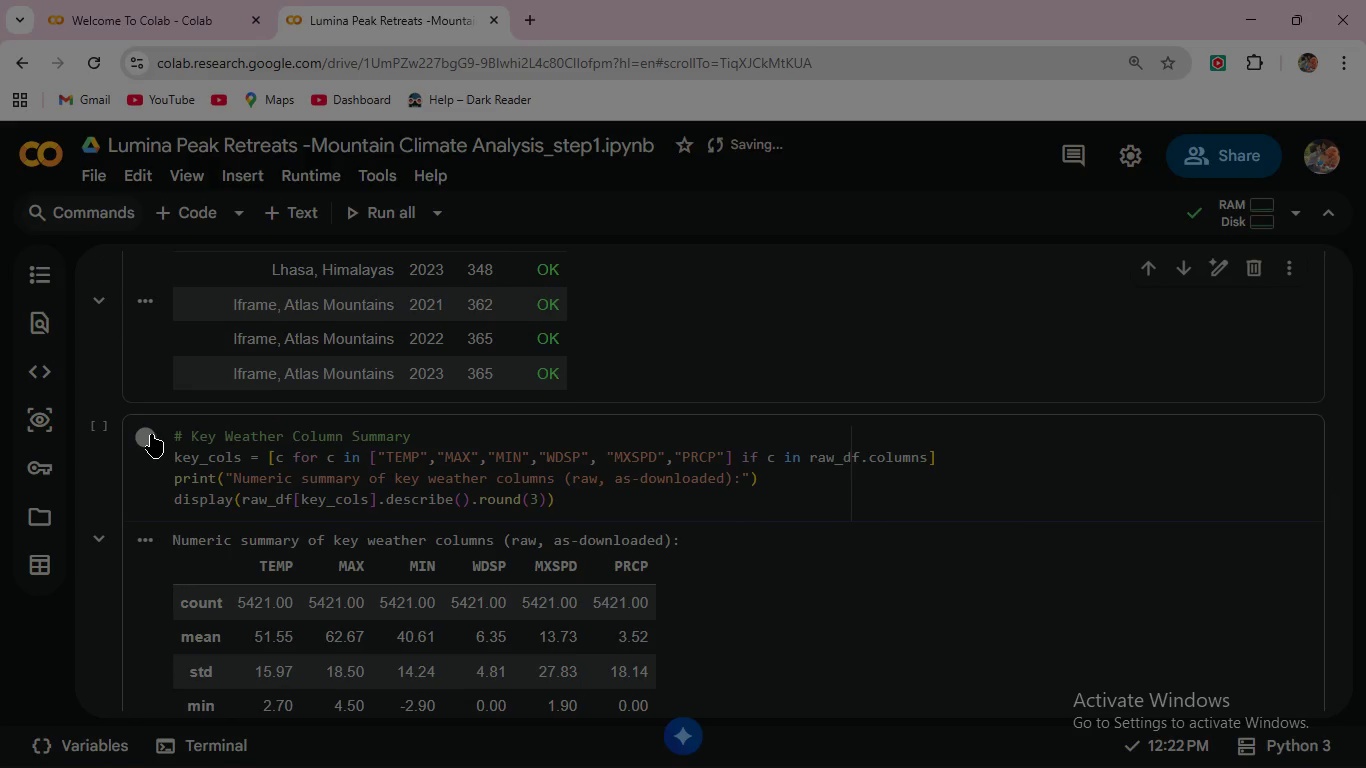 
left_click([151, 434])
 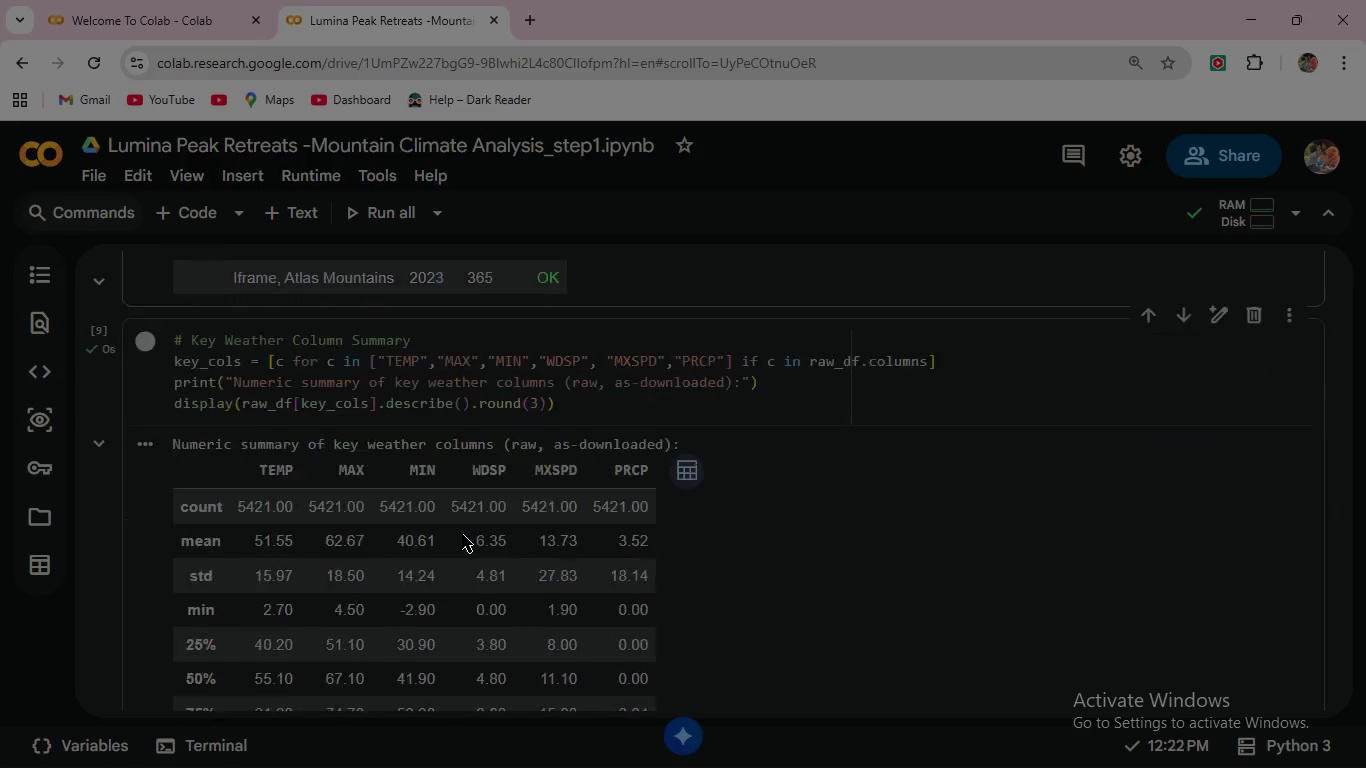 
scroll: coordinate [293, 575], scroll_direction: down, amount: 6.0
 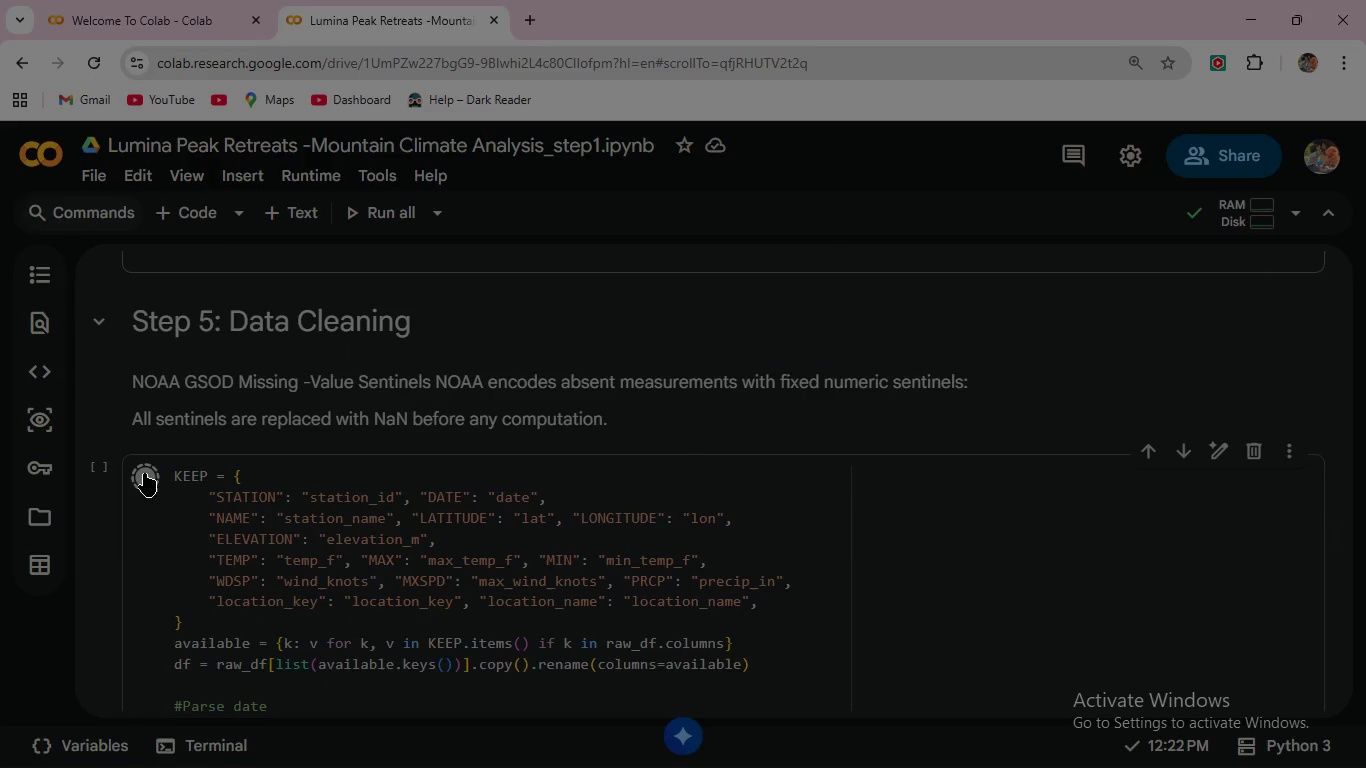 
left_click([144, 473])
 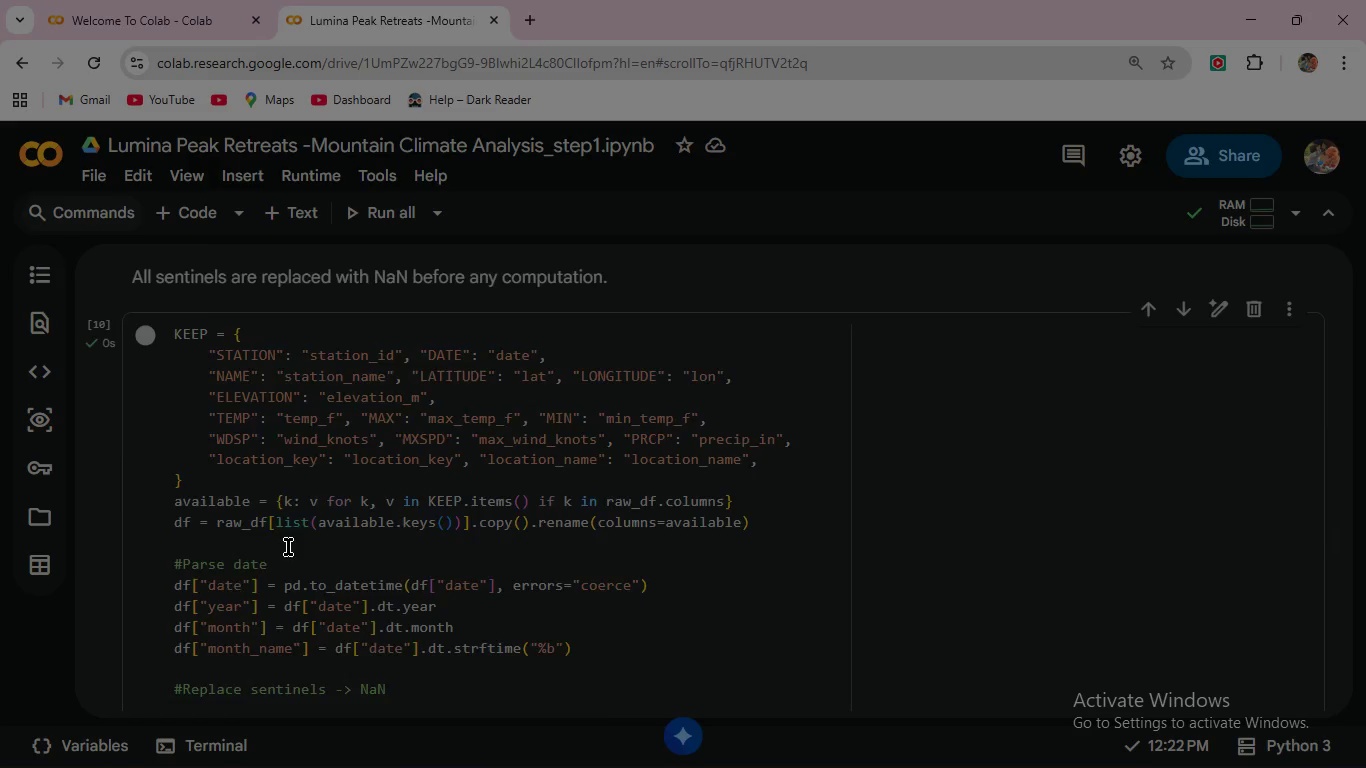 
scroll: coordinate [288, 545], scroll_direction: down, amount: 9.0
 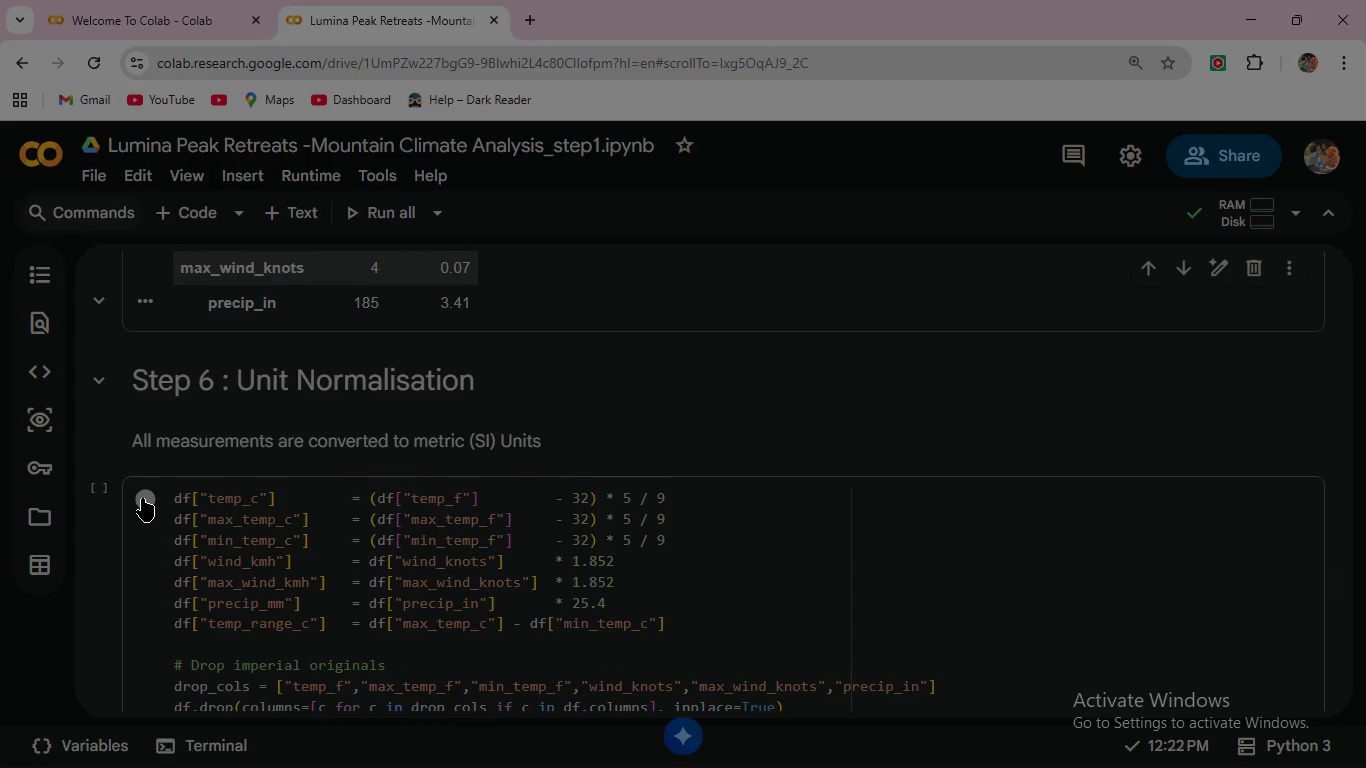 
left_click([142, 498])
 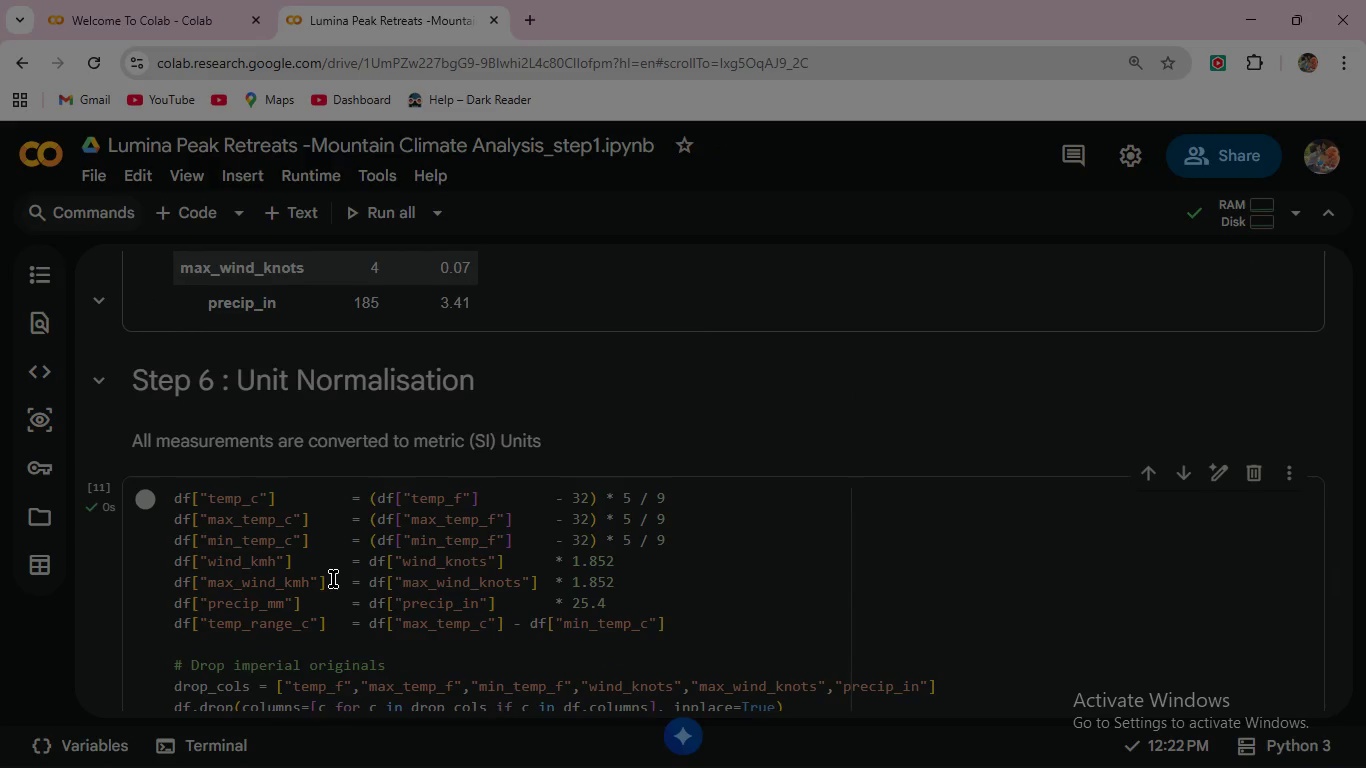 
wait(12.97)
 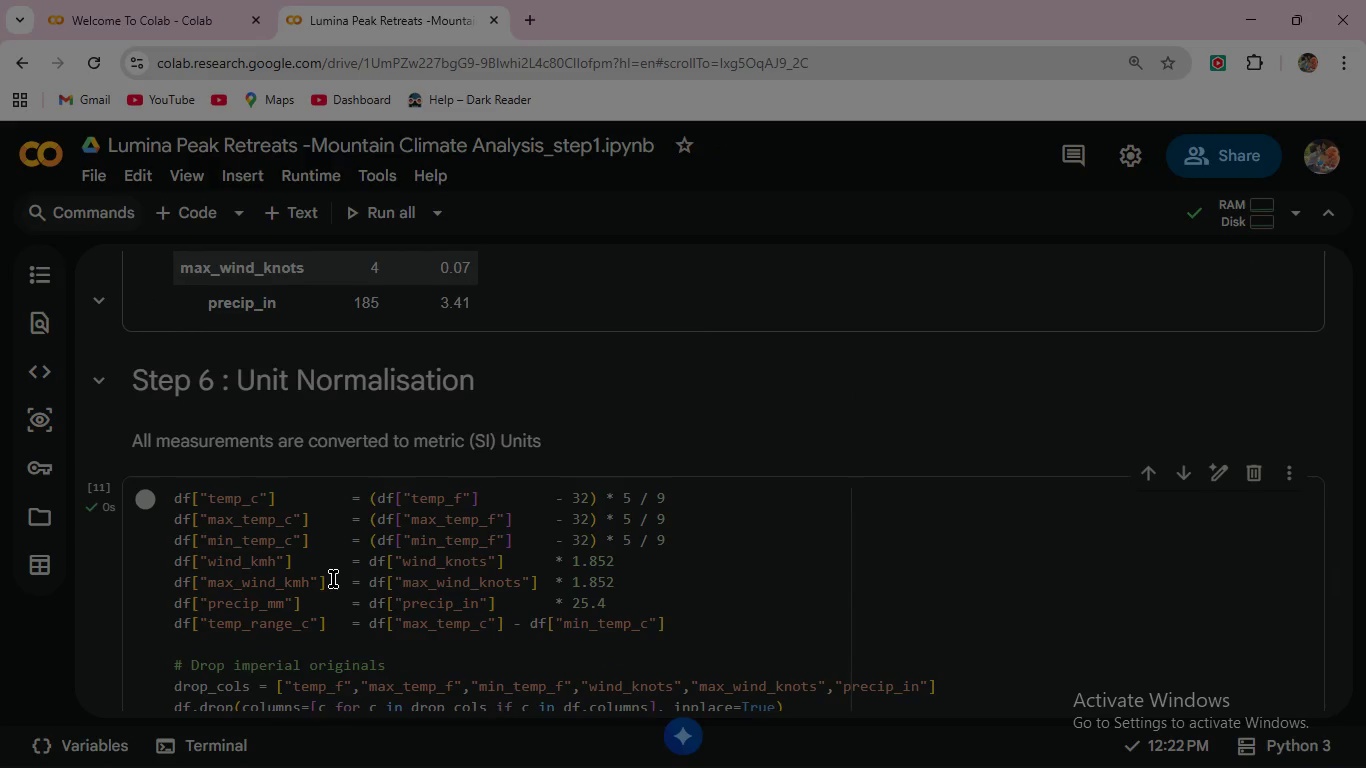 
scroll: coordinate [424, 474], scroll_direction: down, amount: 17.0
 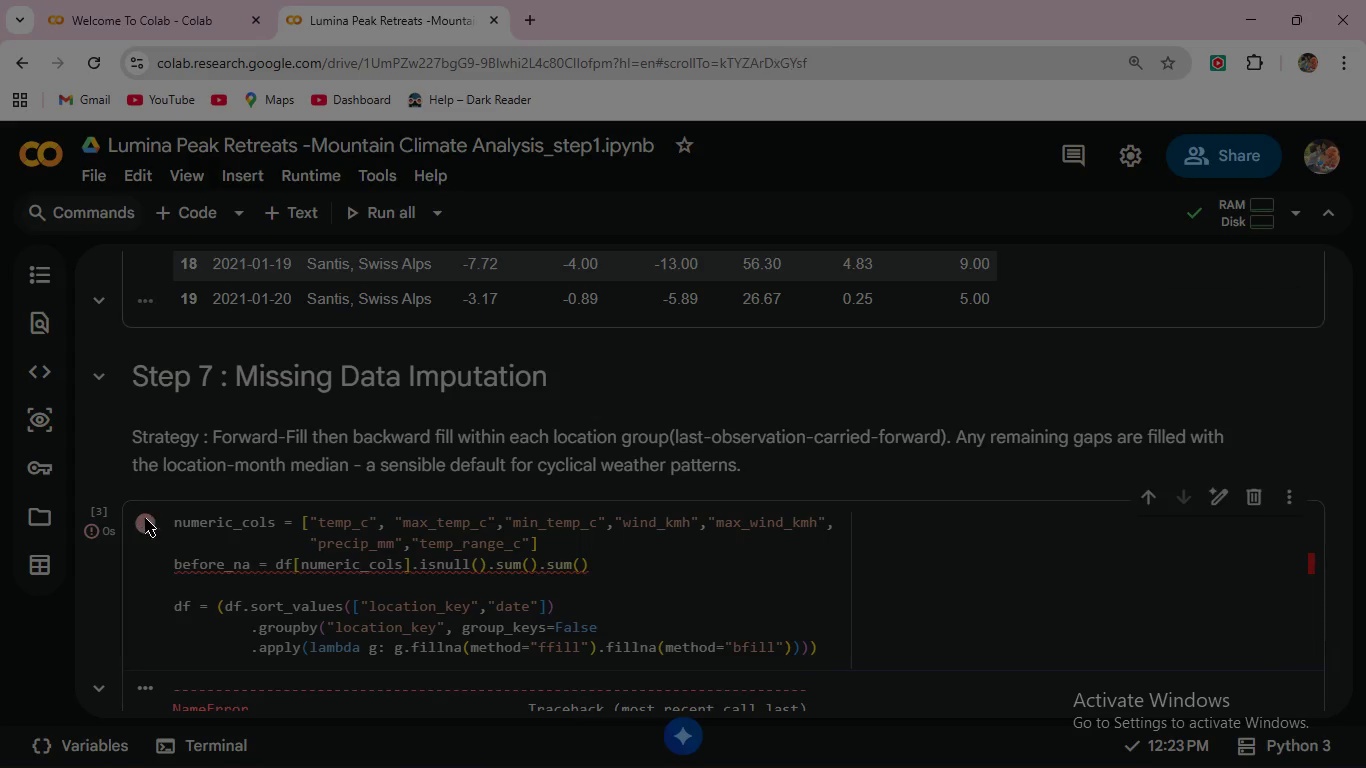 
left_click([145, 518])
 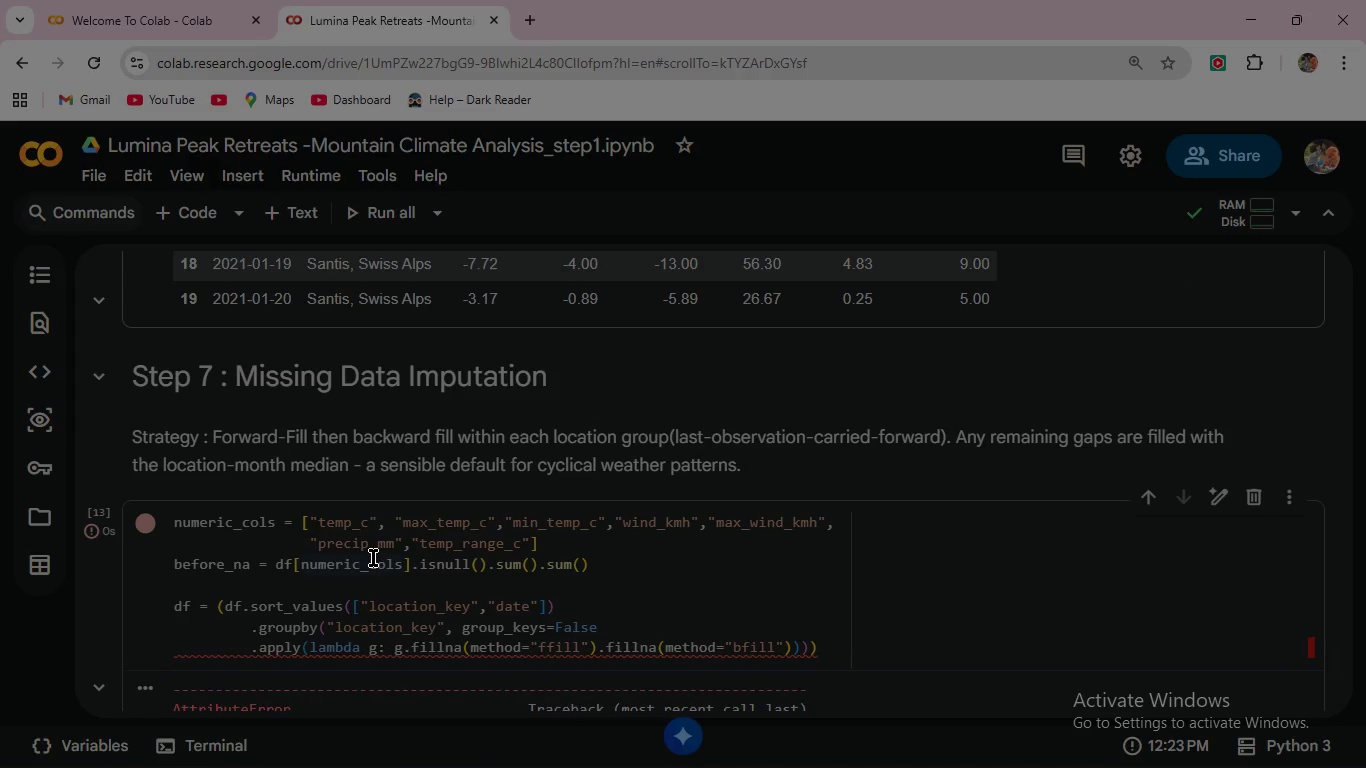 
scroll: coordinate [373, 558], scroll_direction: down, amount: 2.0
 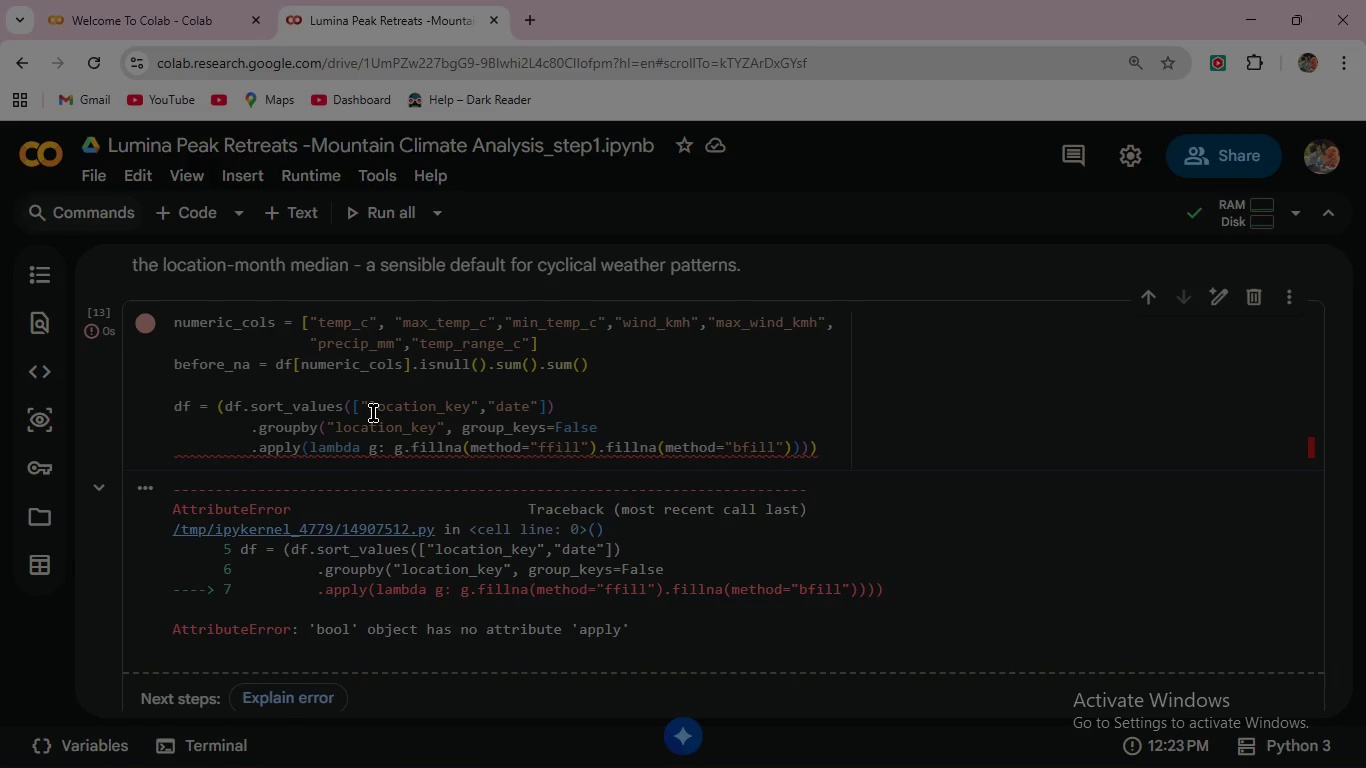 
wait(23.9)
 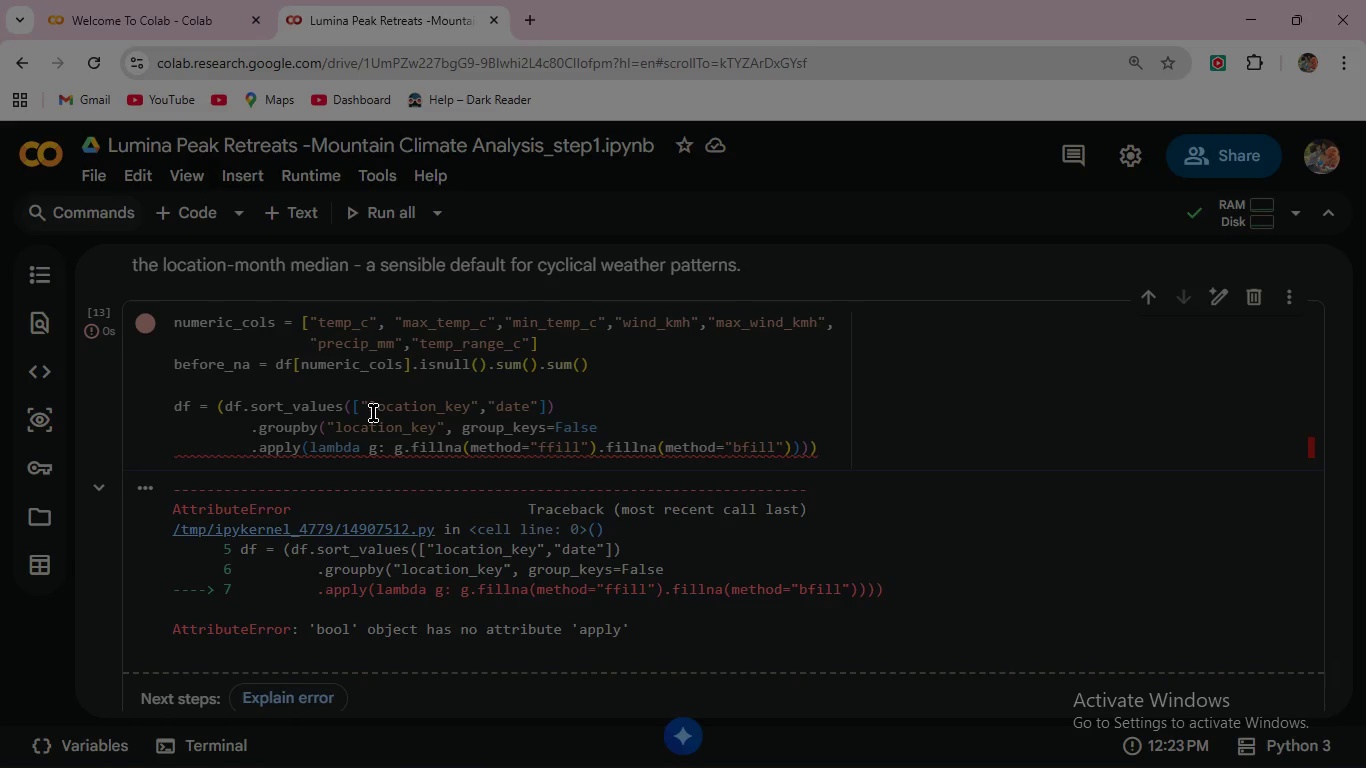 
left_click([602, 428])
 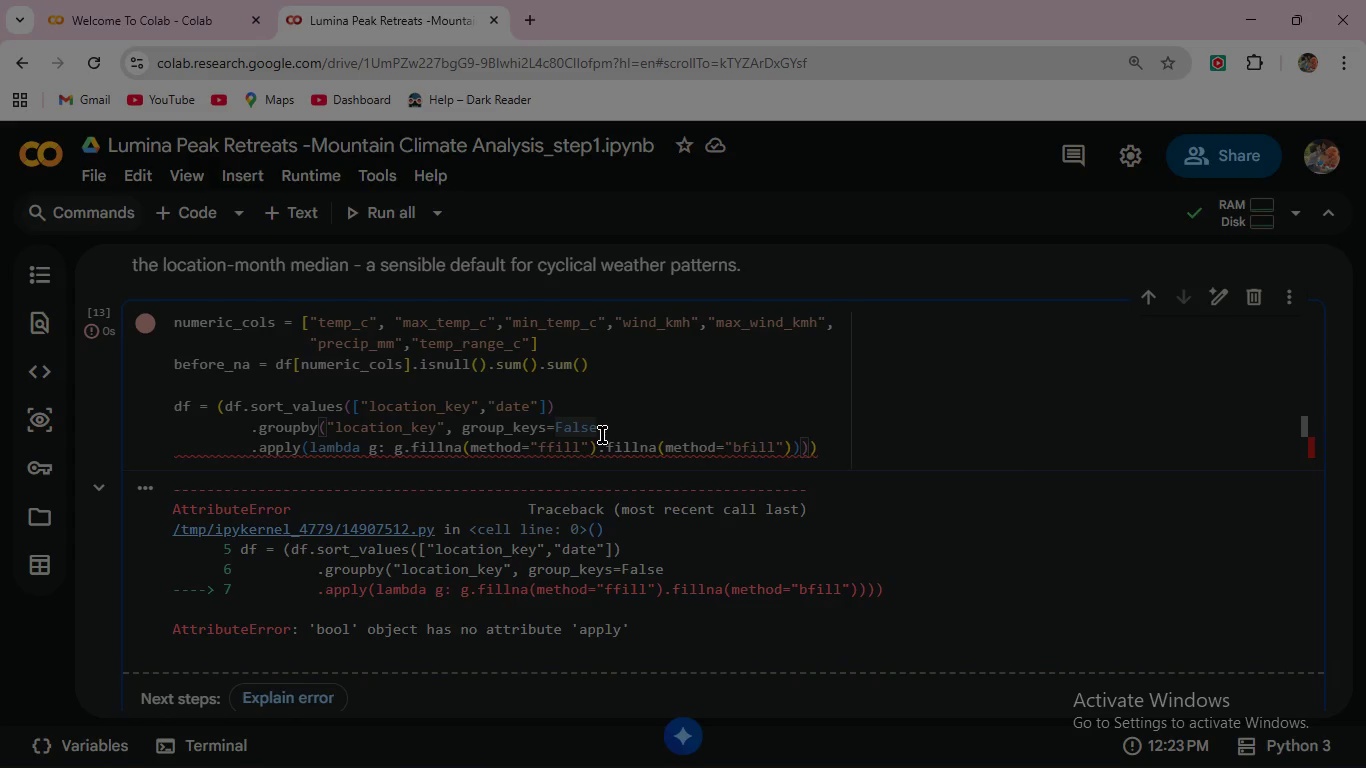 
key(Shift+0)
 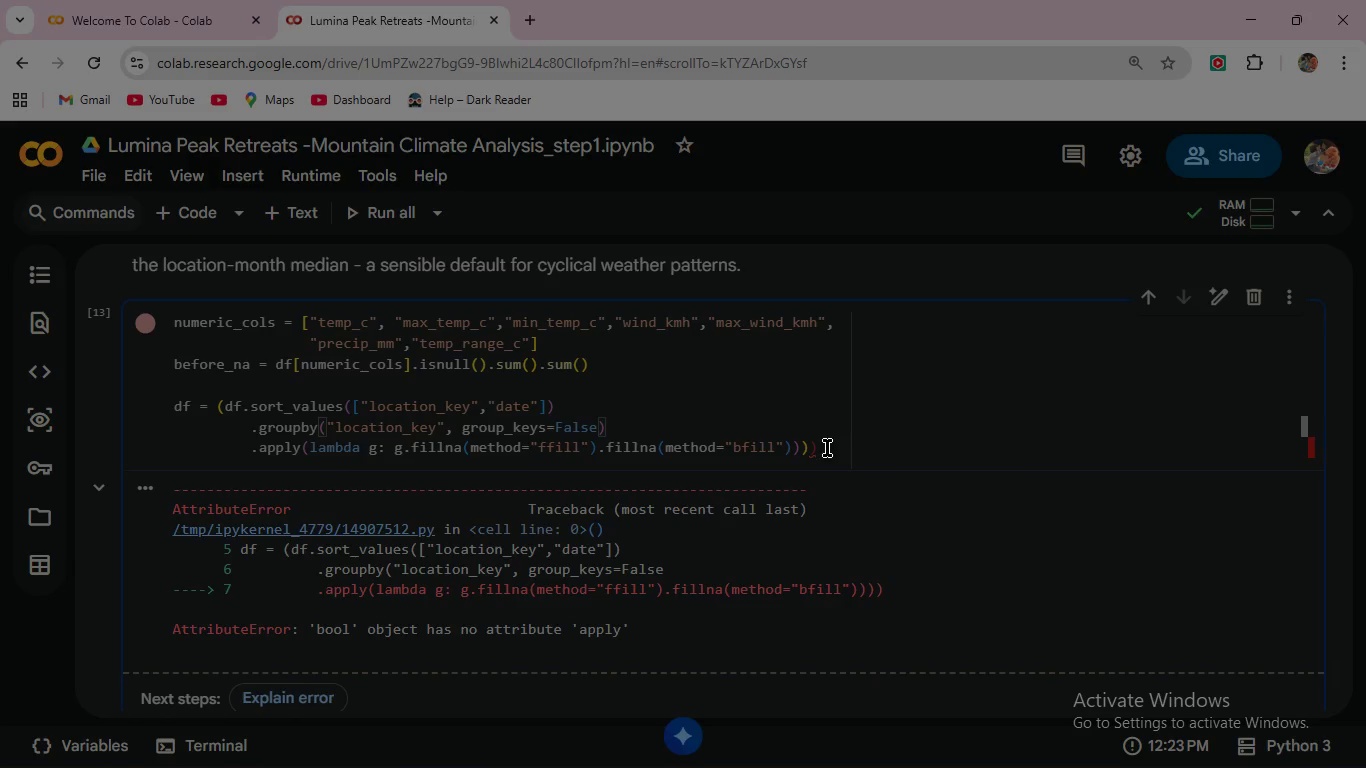 
left_click([826, 448])
 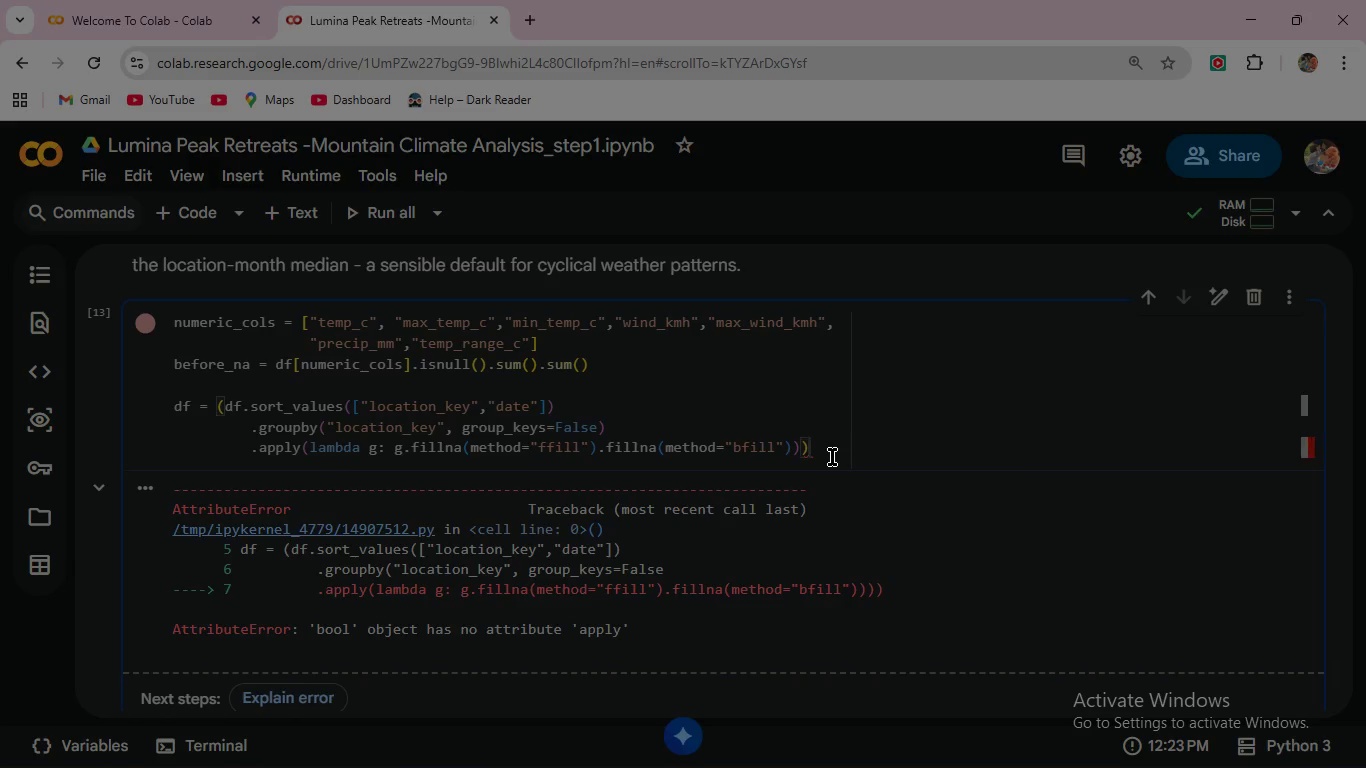 
key(Backspace)
 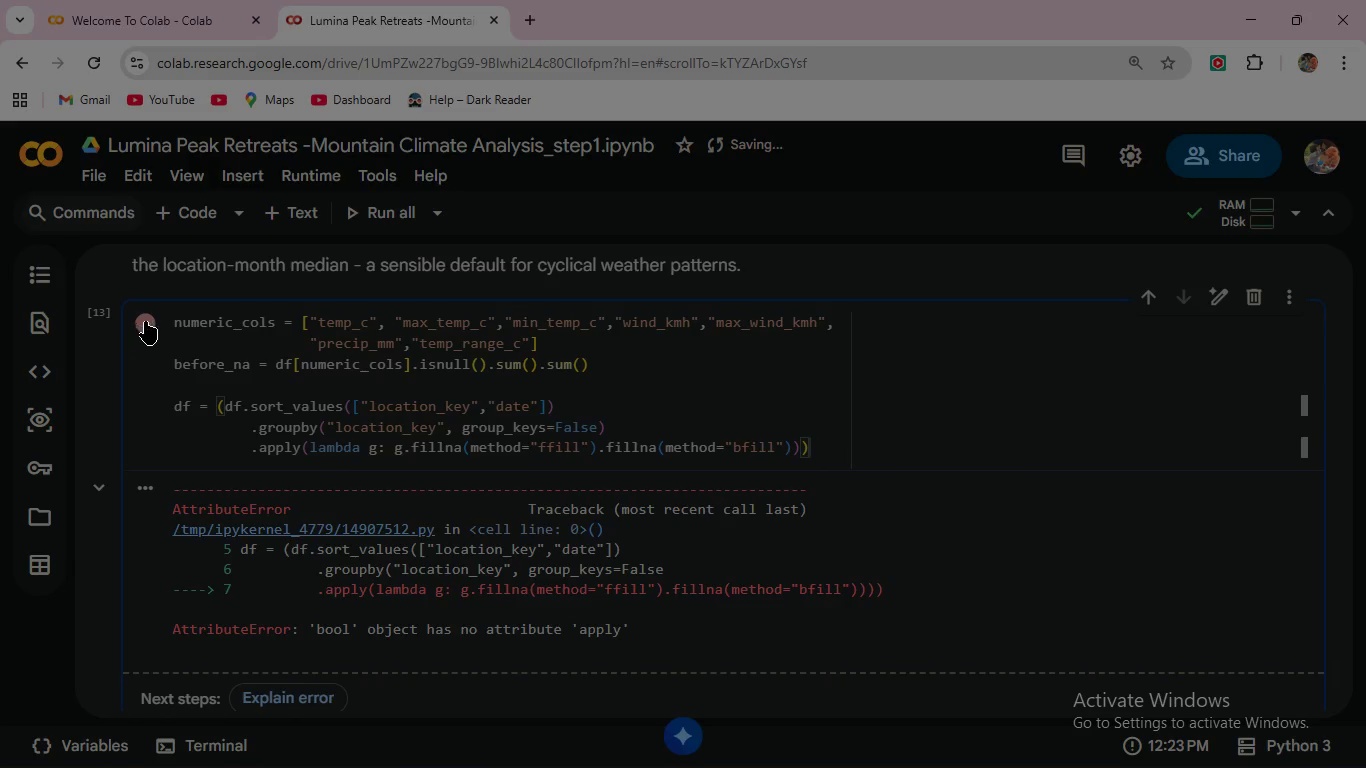 
left_click([145, 321])
 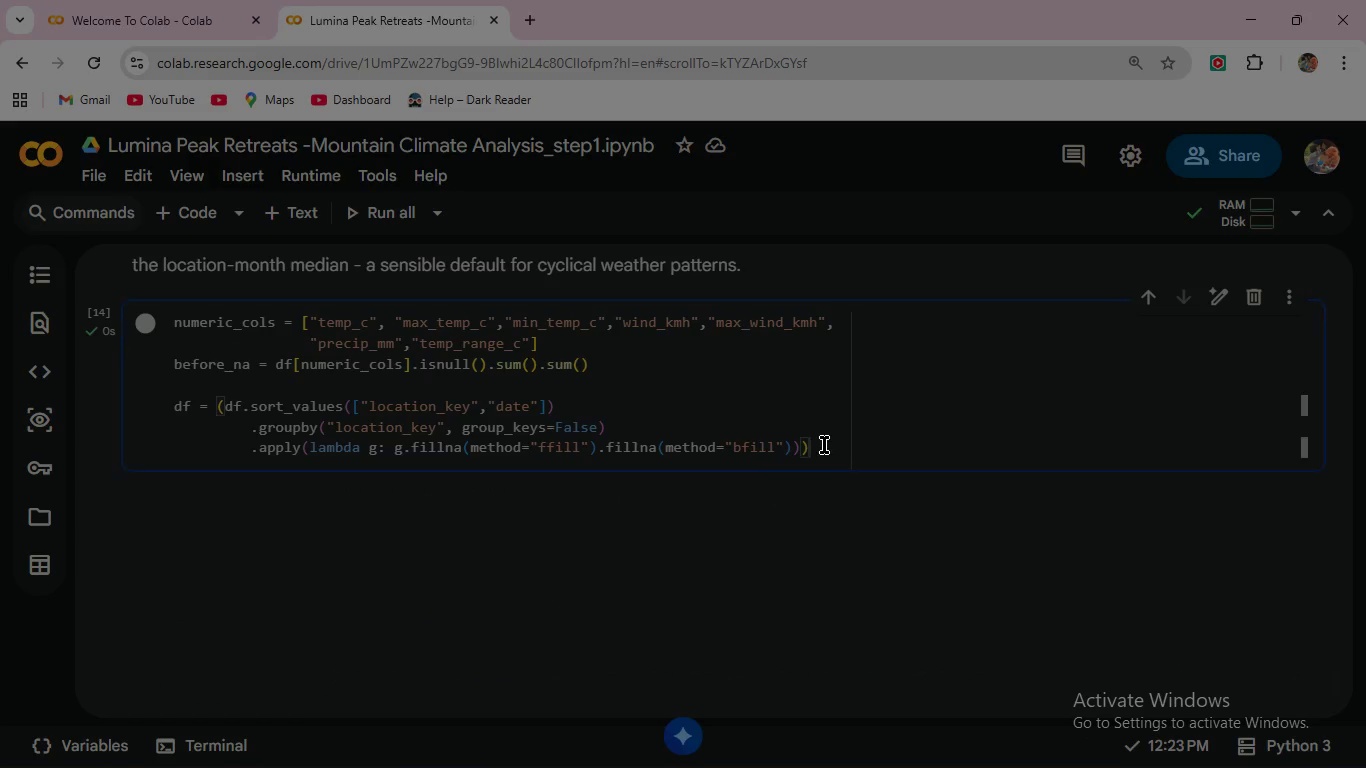 
left_click([824, 445])
 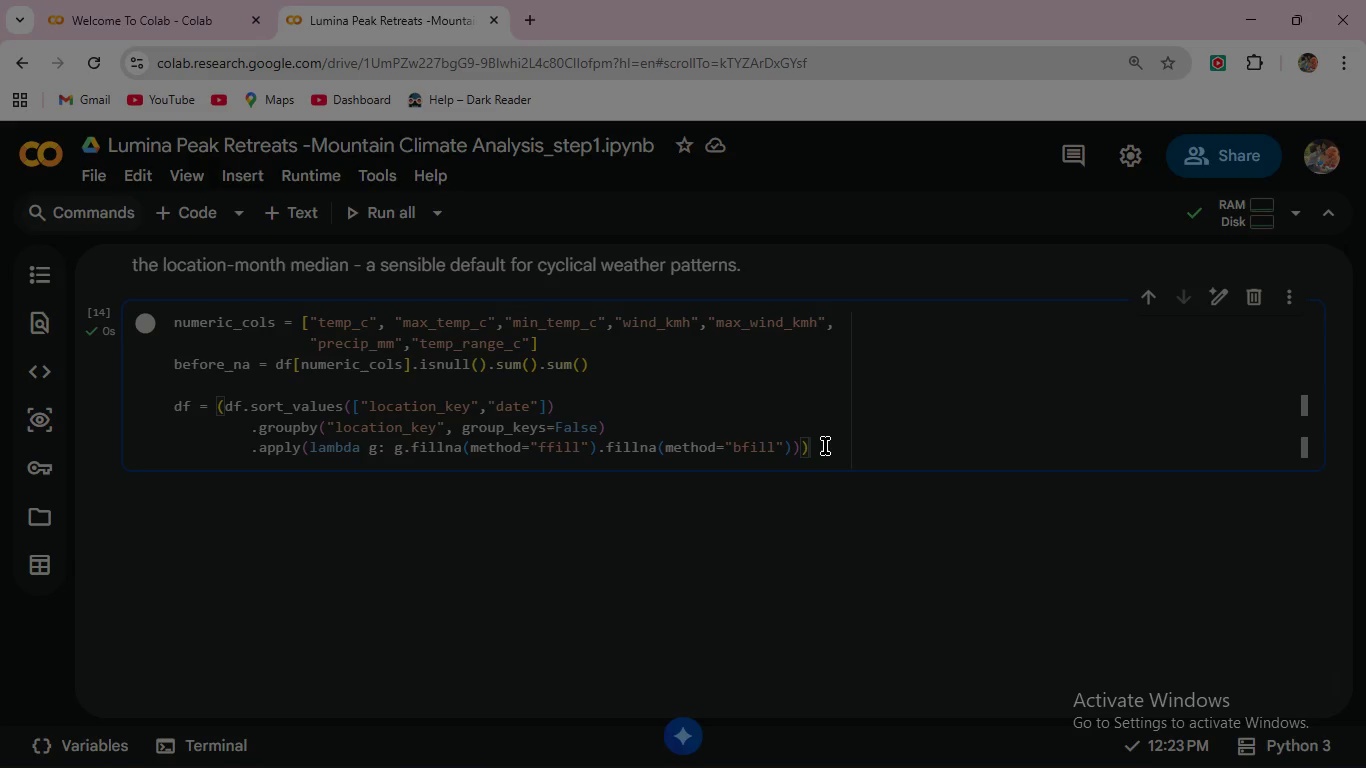 
left_click([825, 446])
 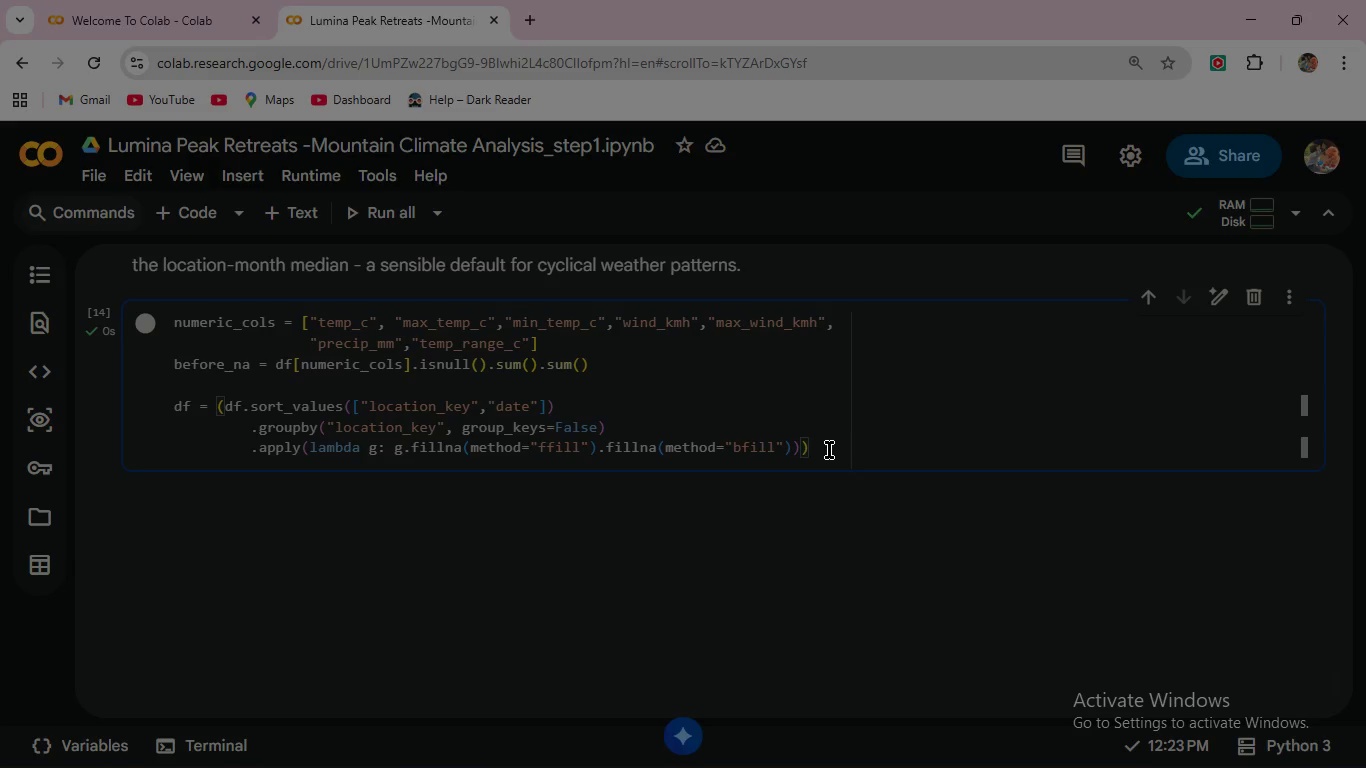 
wait(5.17)
 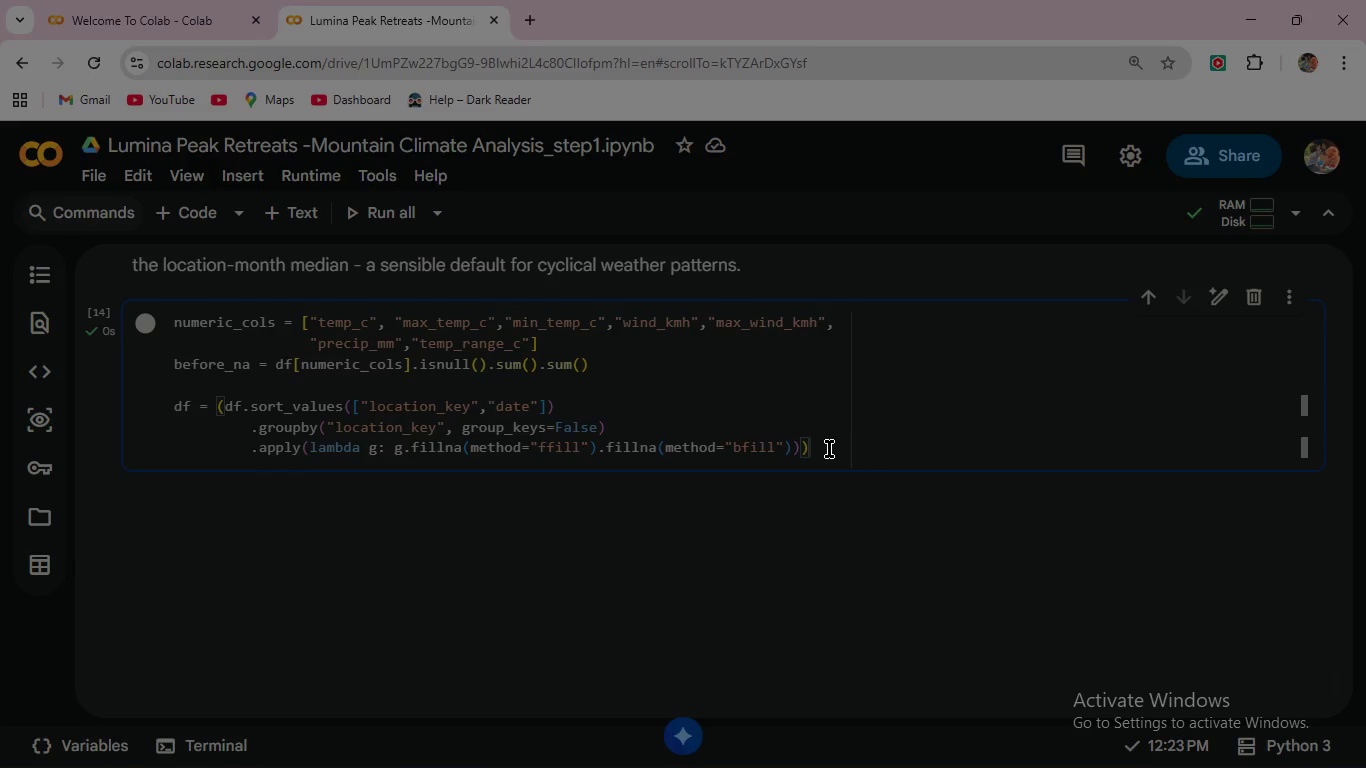 
key(Enter)
 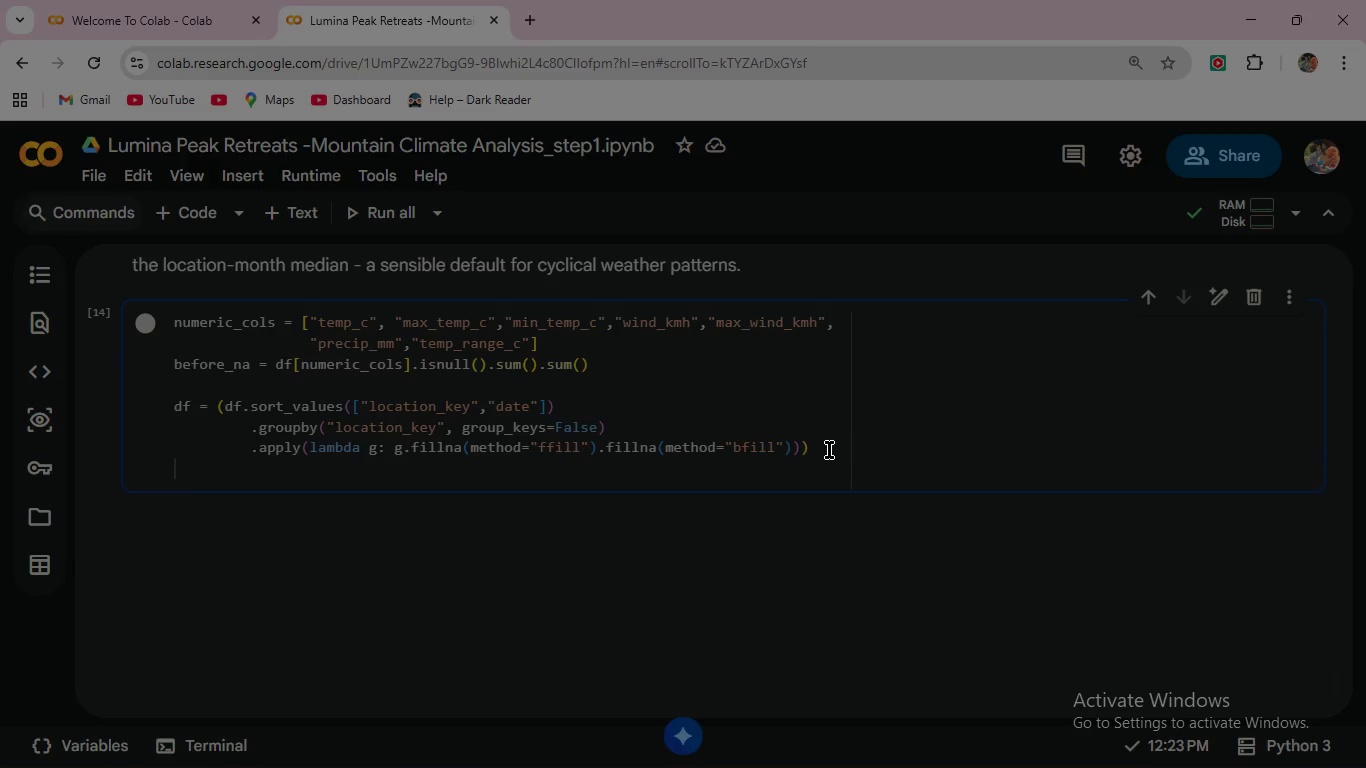 
key(Enter)
 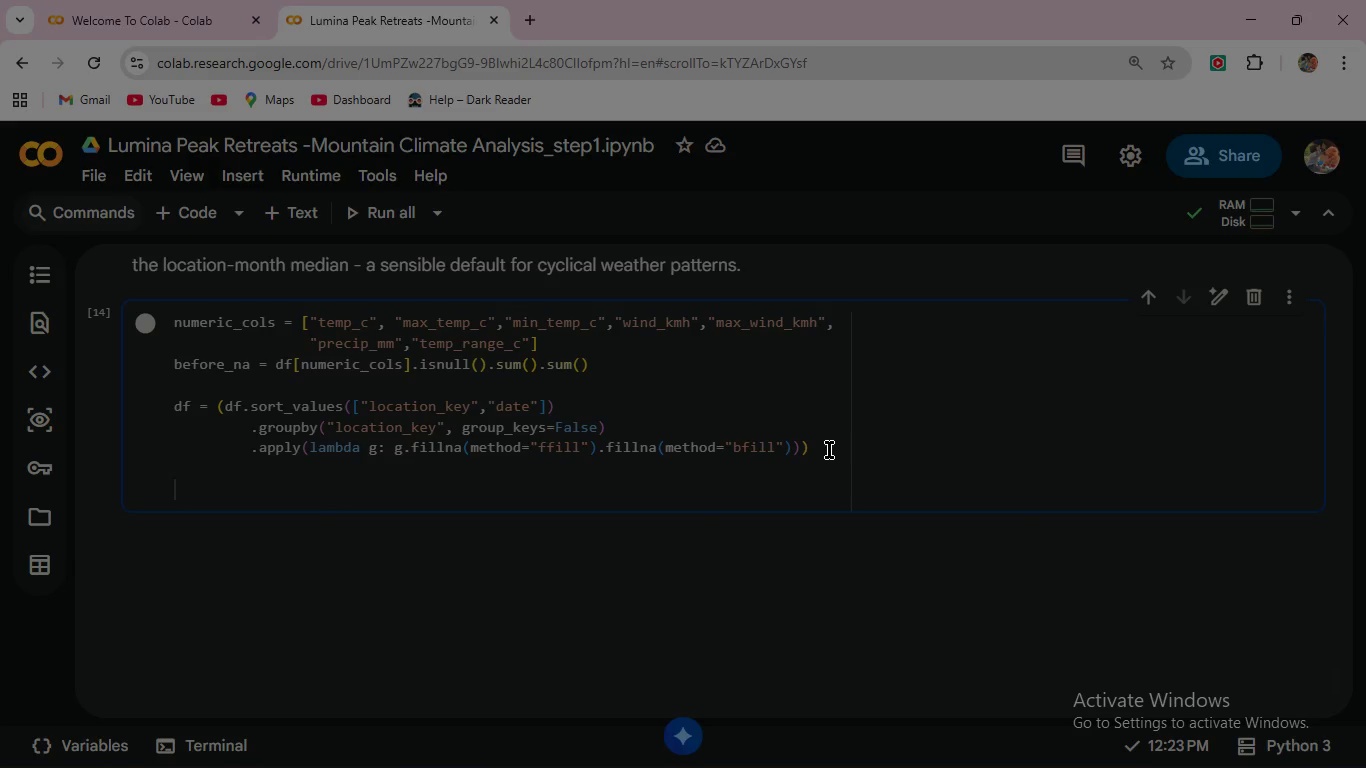 
wait(28.86)
 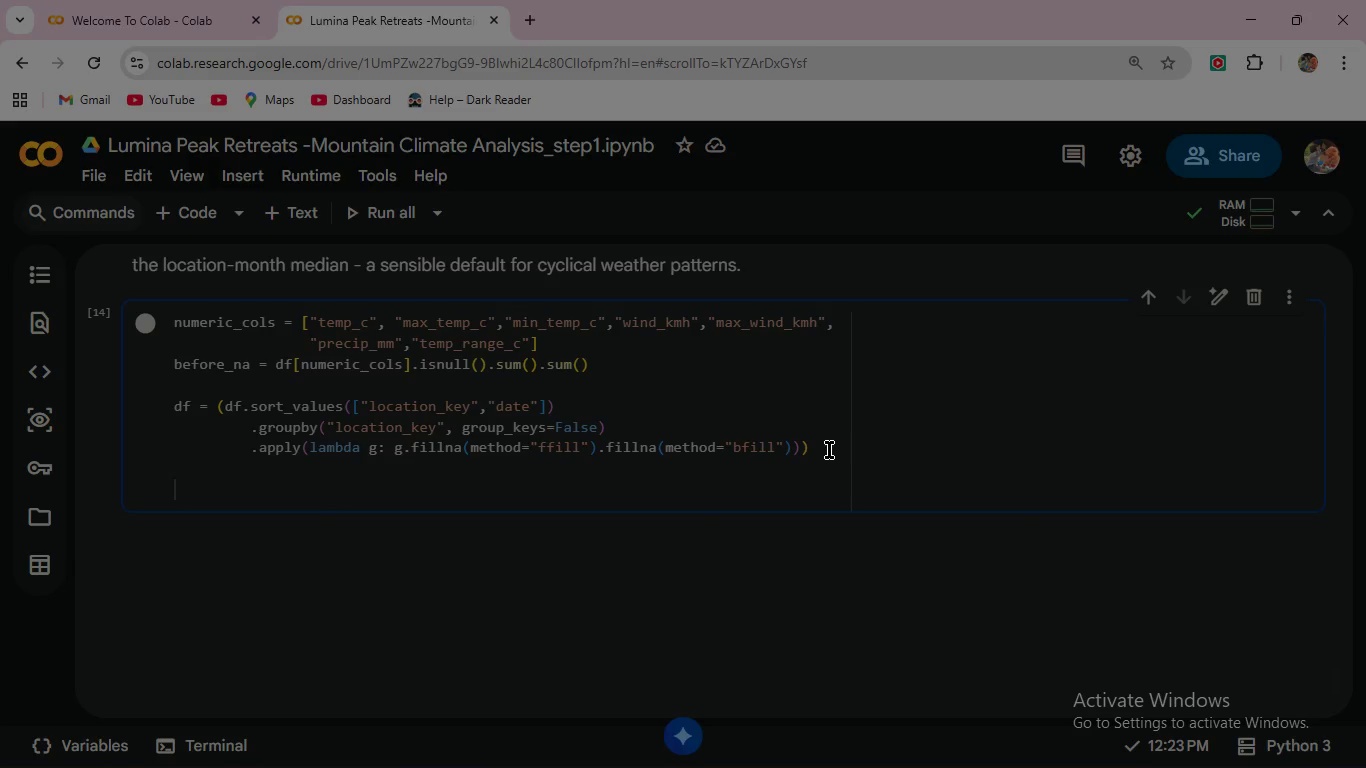 
type(for col in num)
 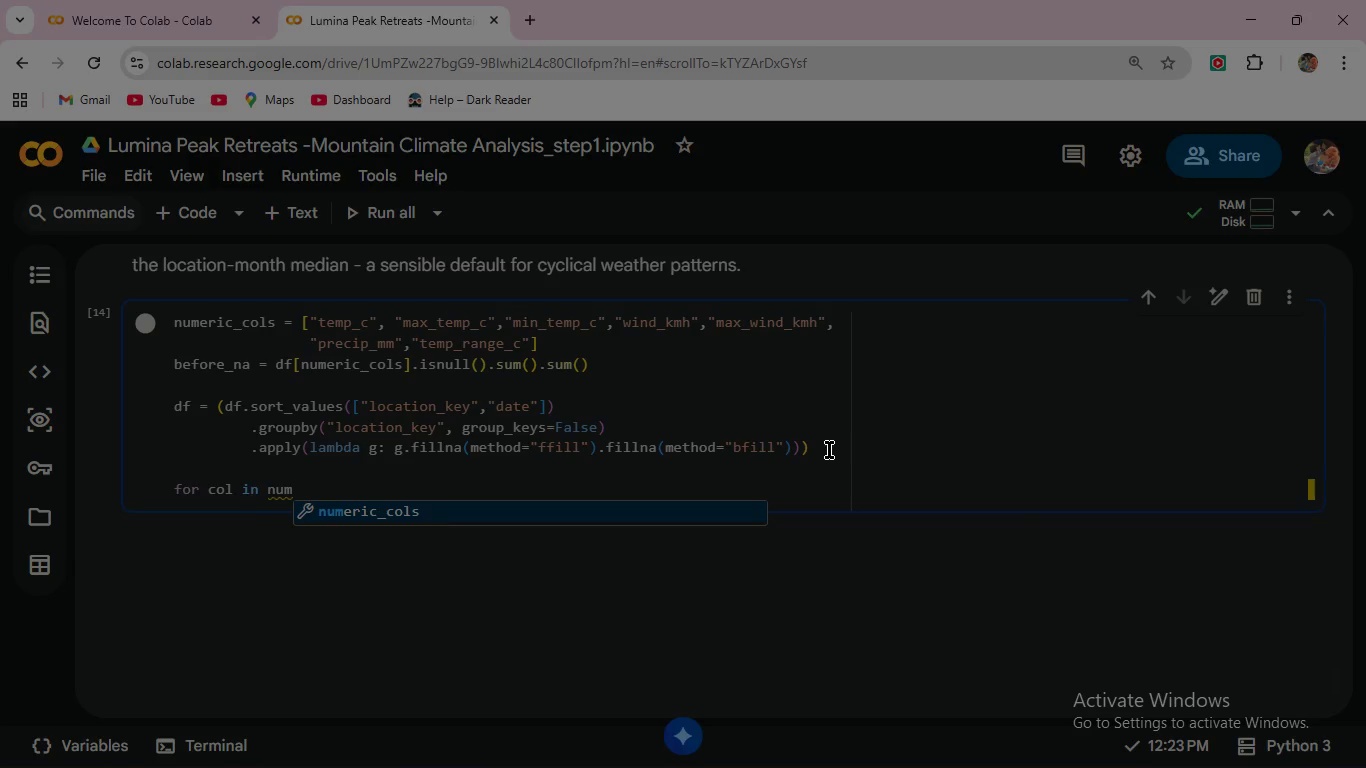 
key(Enter)
 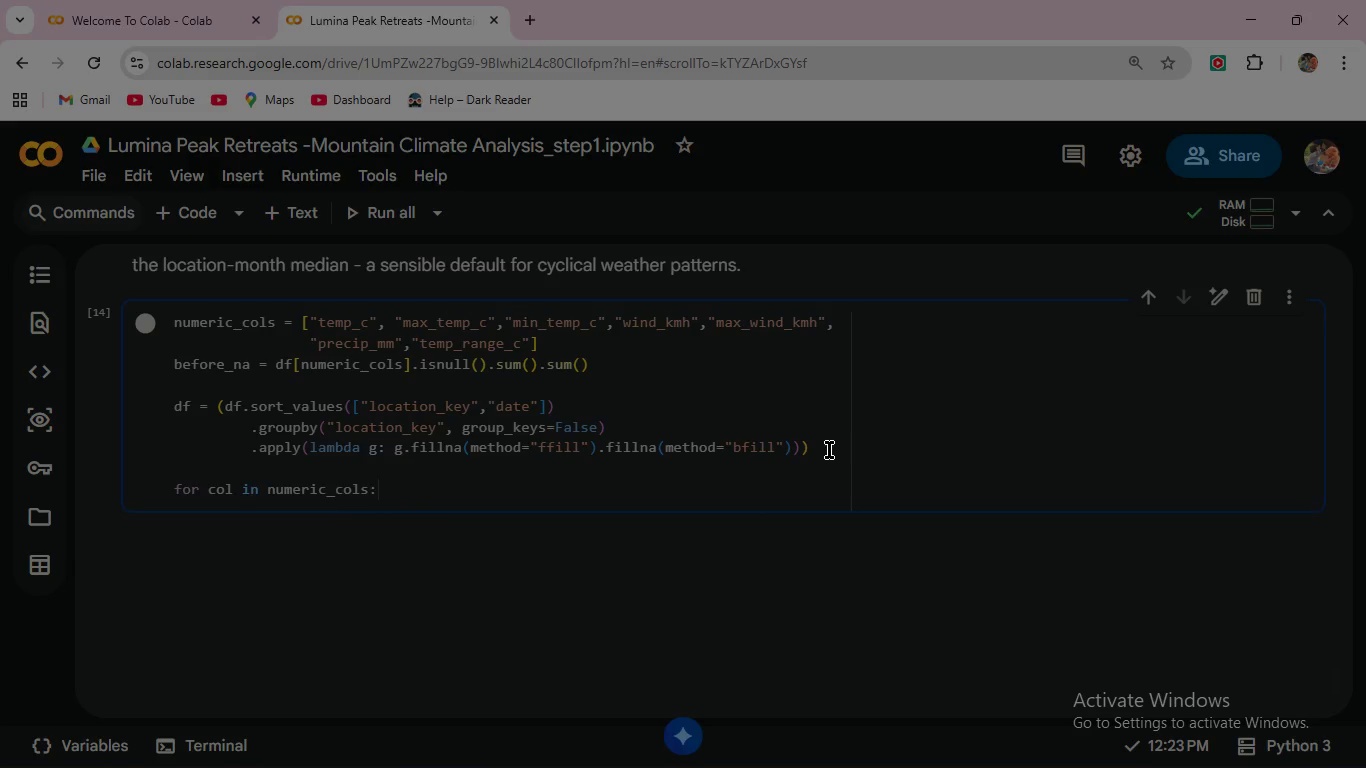 
key(Shift+ShiftRight)
 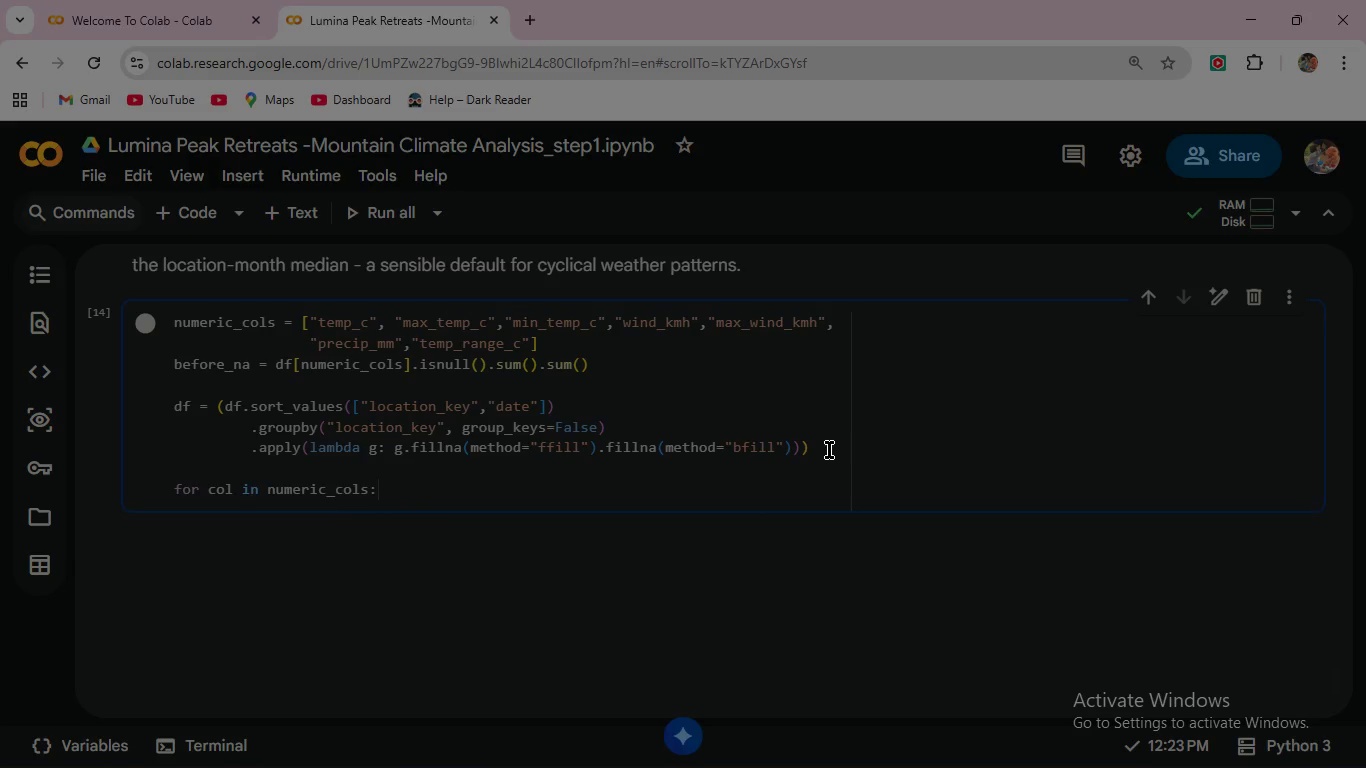 
key(Shift+Semicolon)
 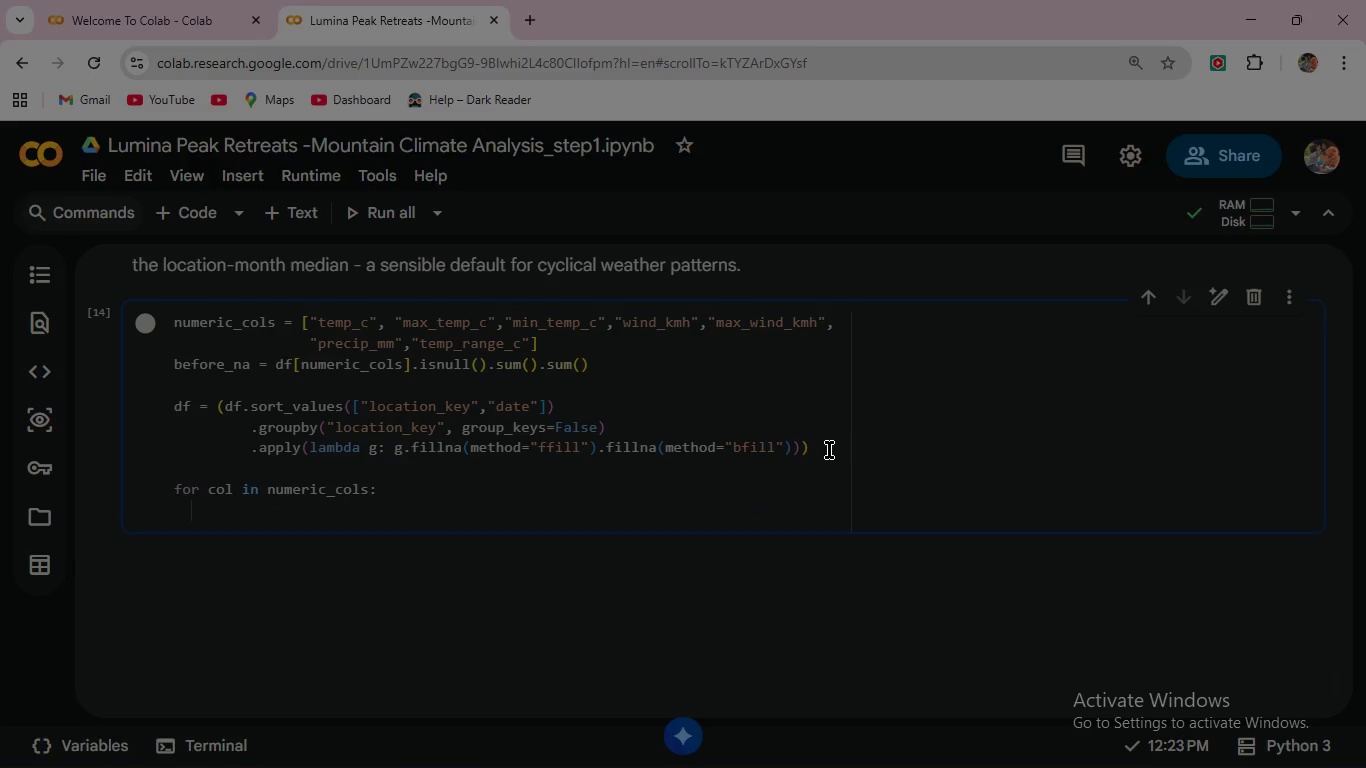 
key(Enter)
 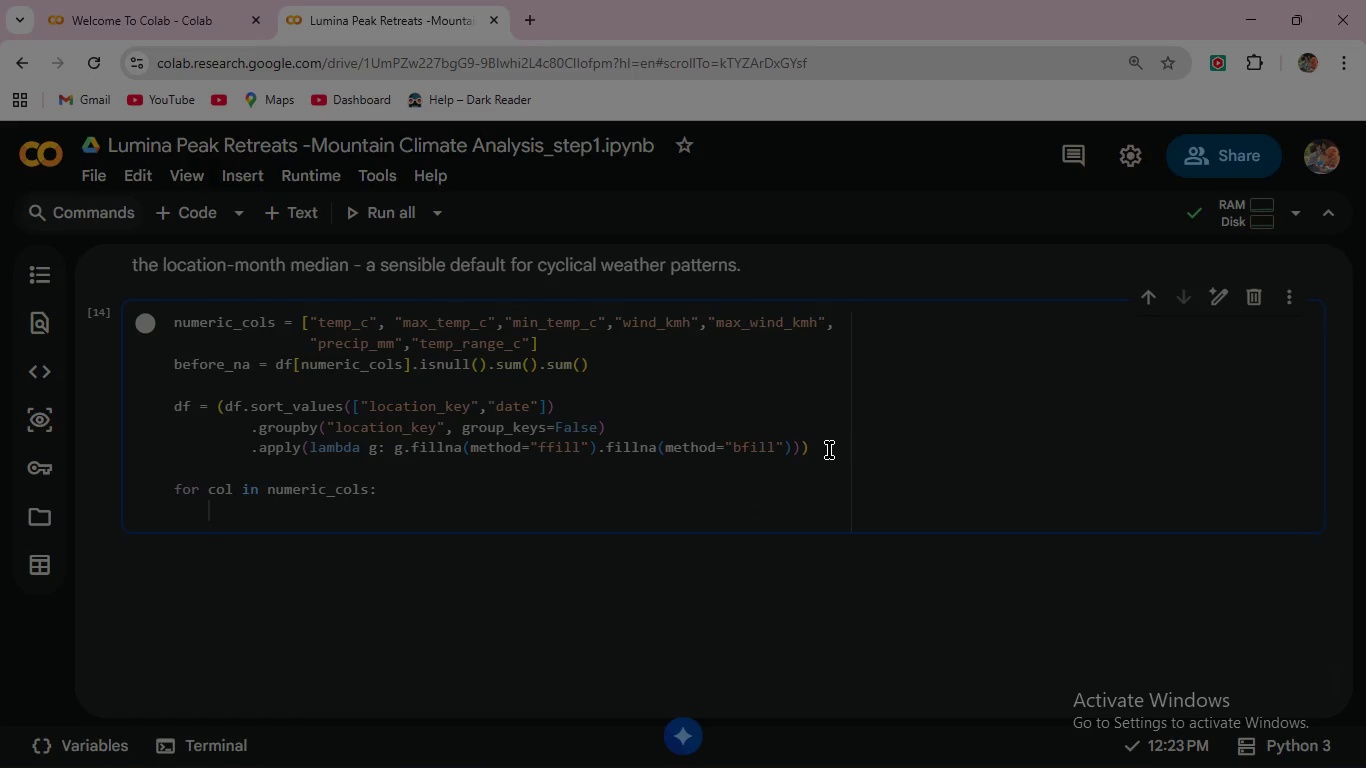 
type(  if df[col)
 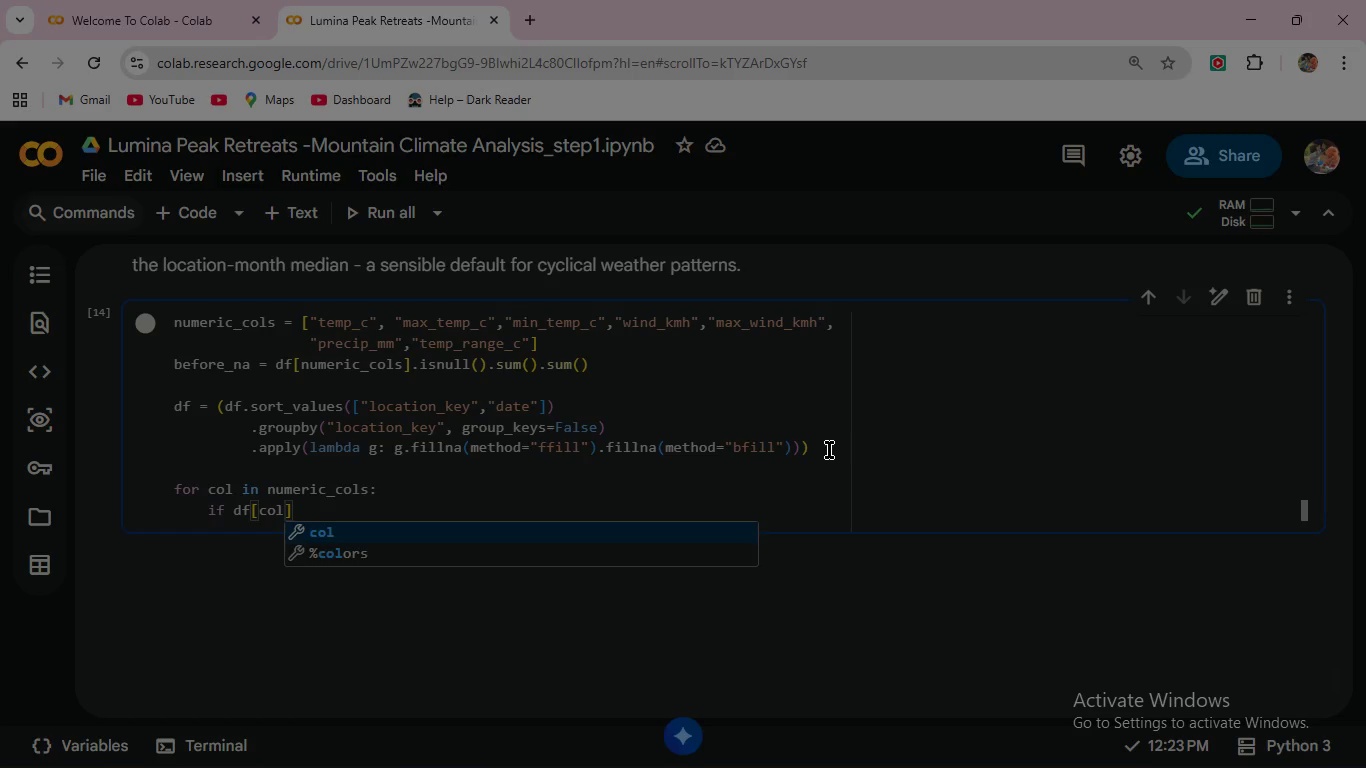 
key(ArrowRight)
 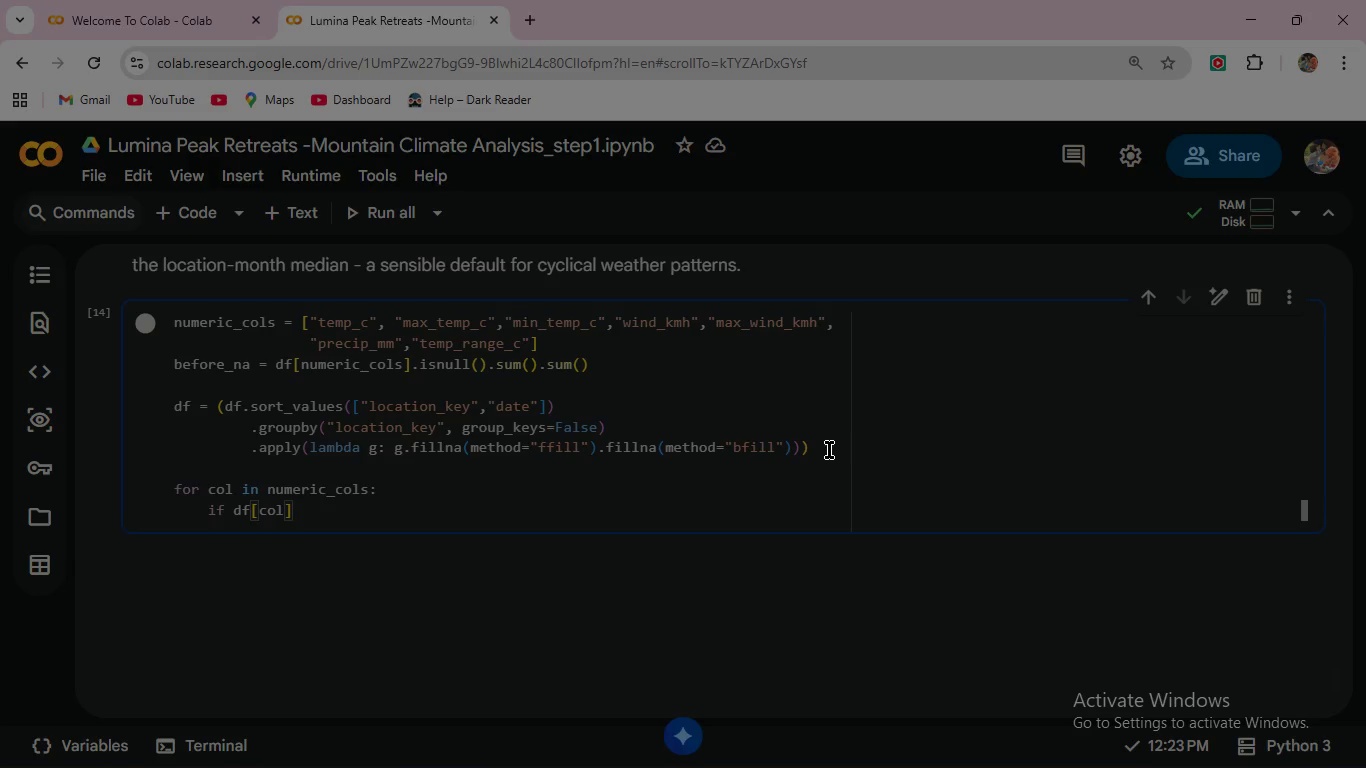 
type(.isnull()
 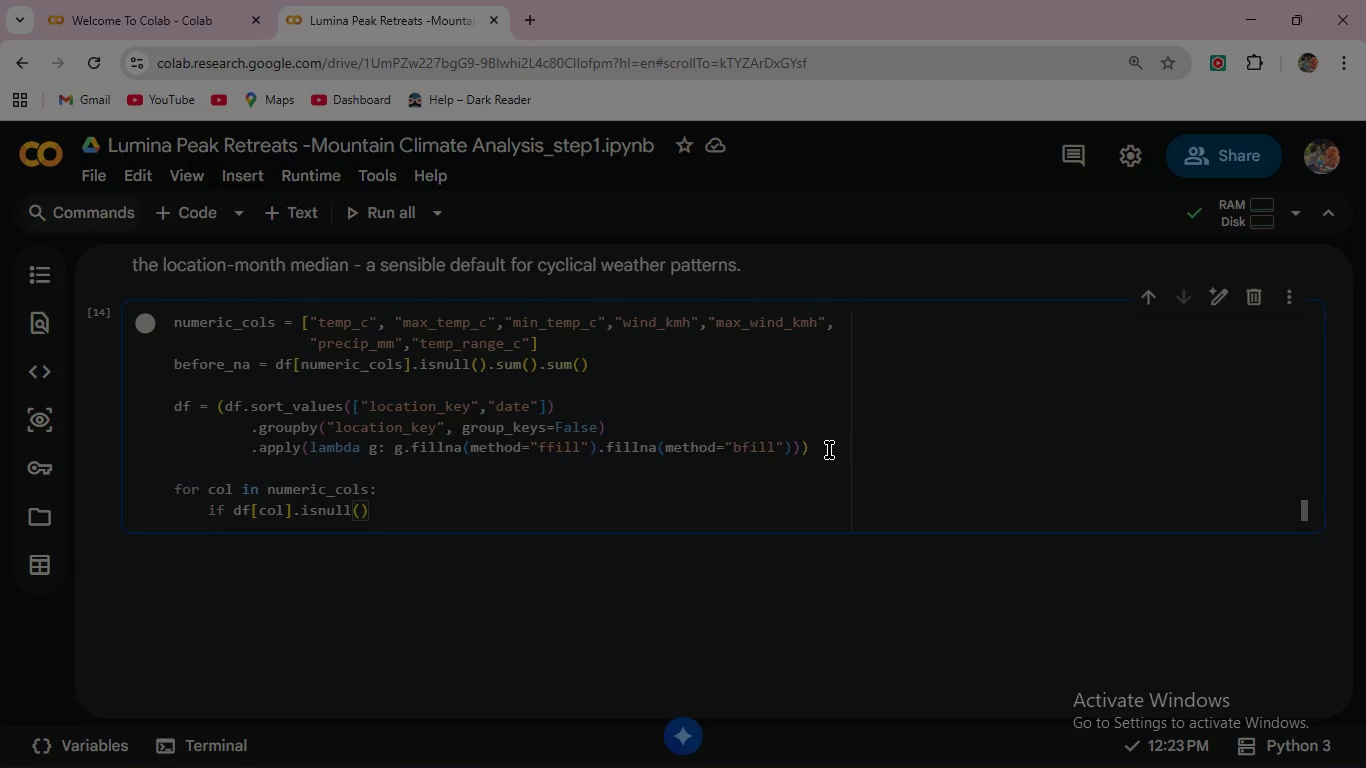 
wait(5.94)
 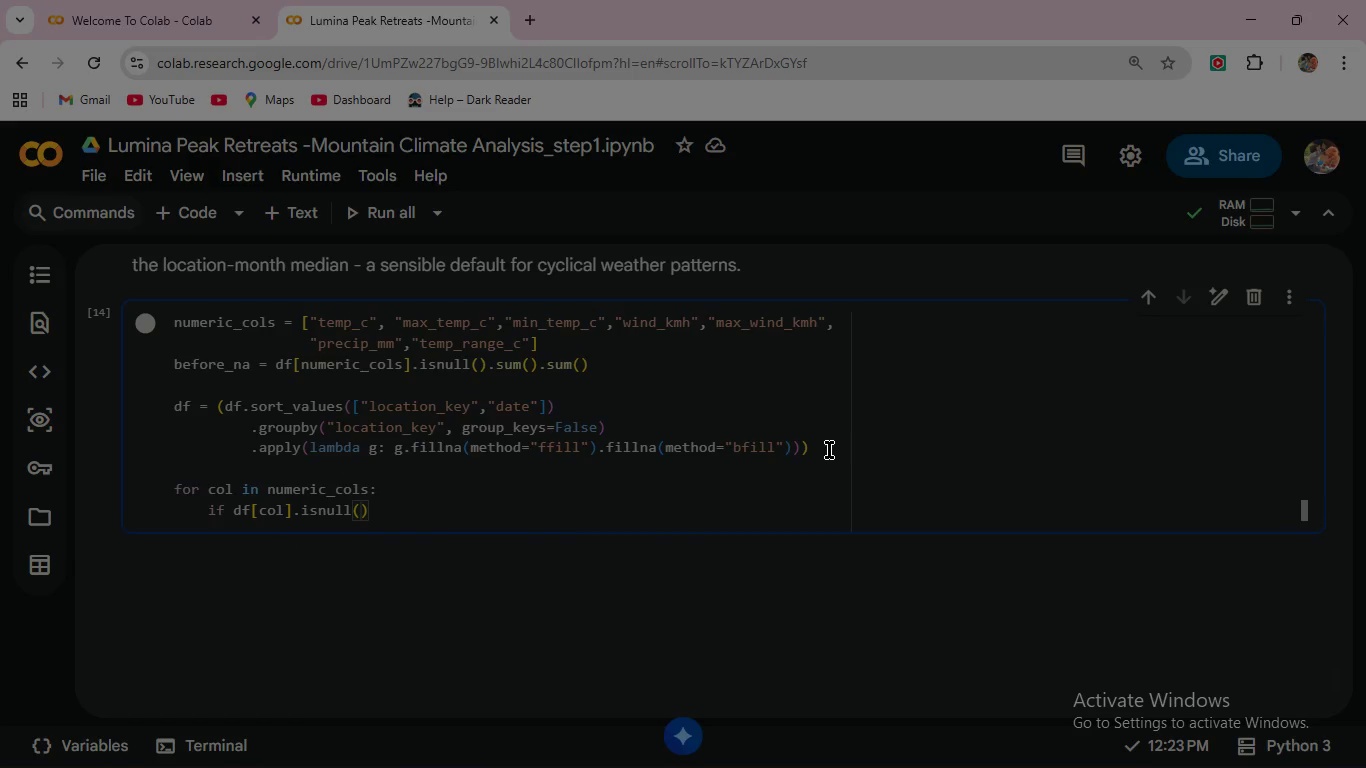 
key(ArrowRight)
 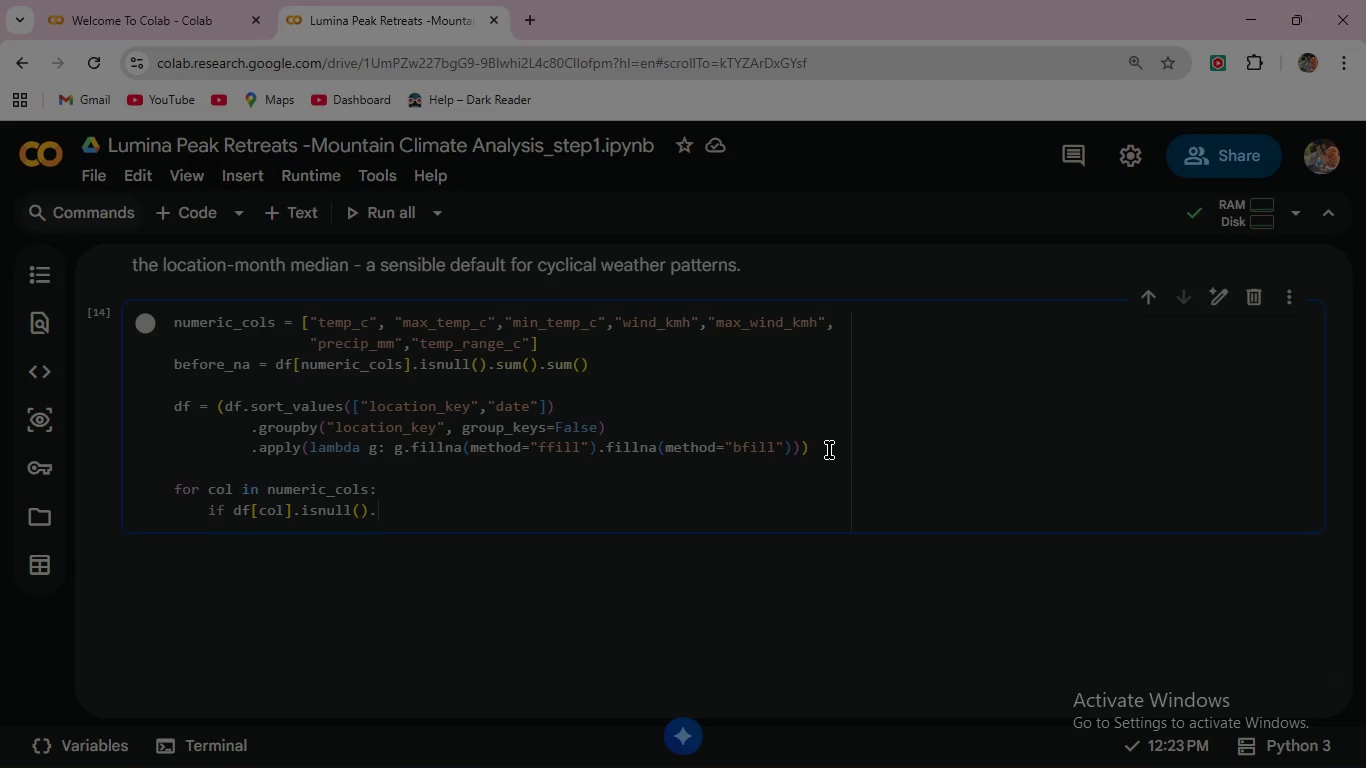 
type(.any()
 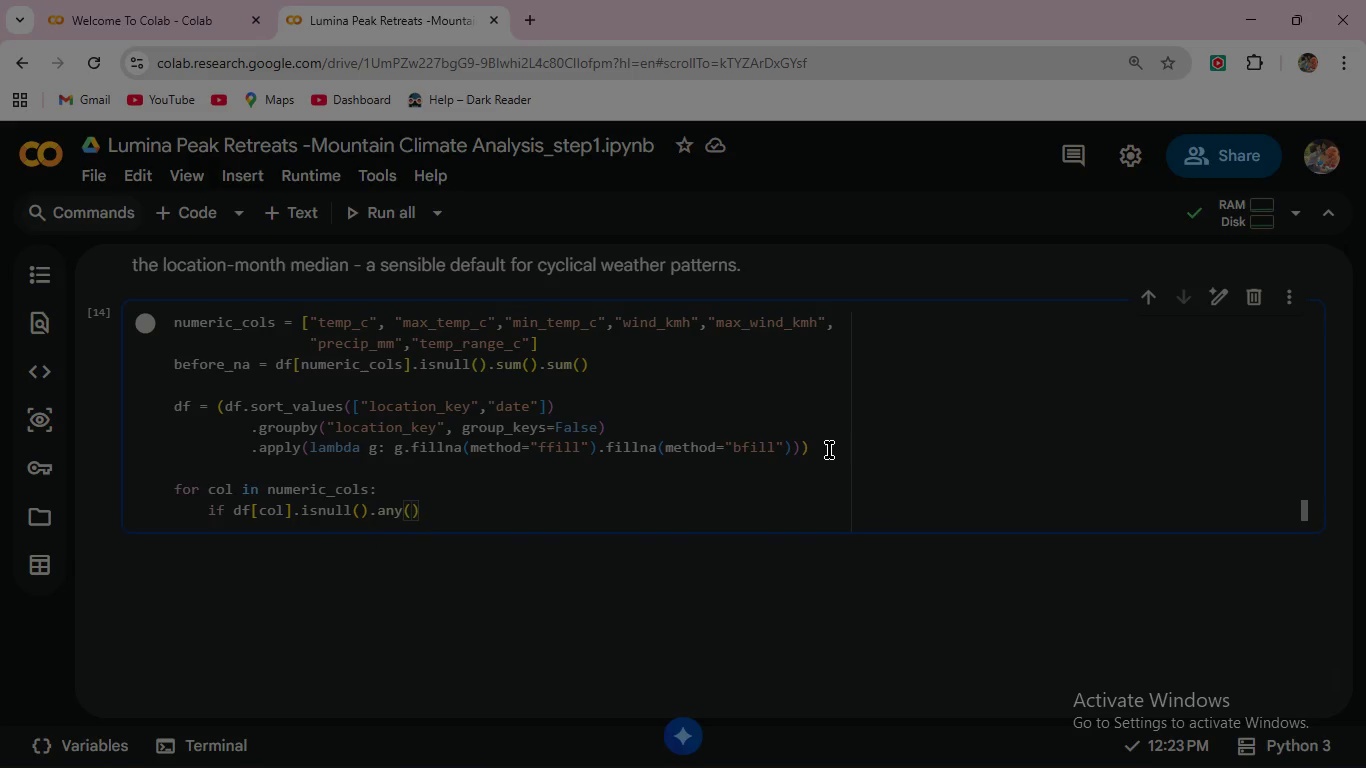 
key(ArrowRight)
 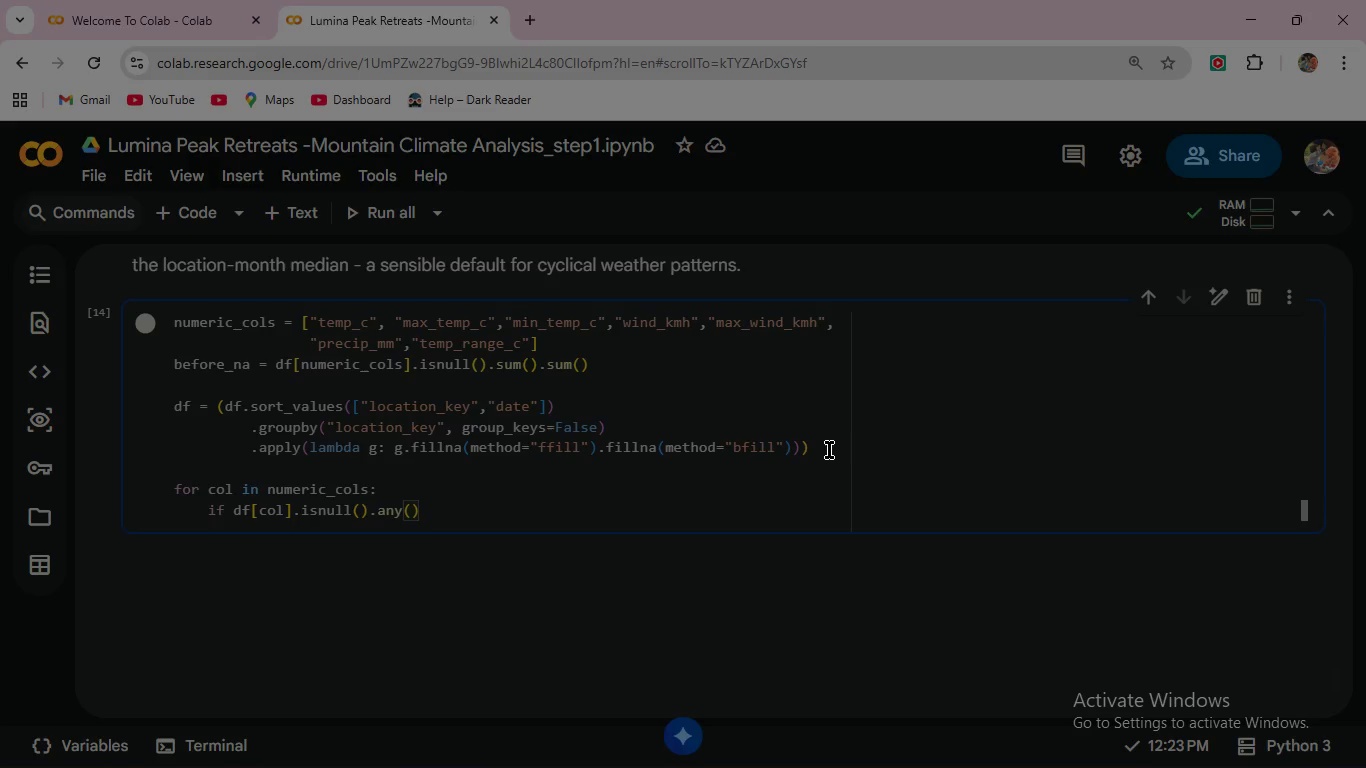 
key(Shift+Semicolon)
 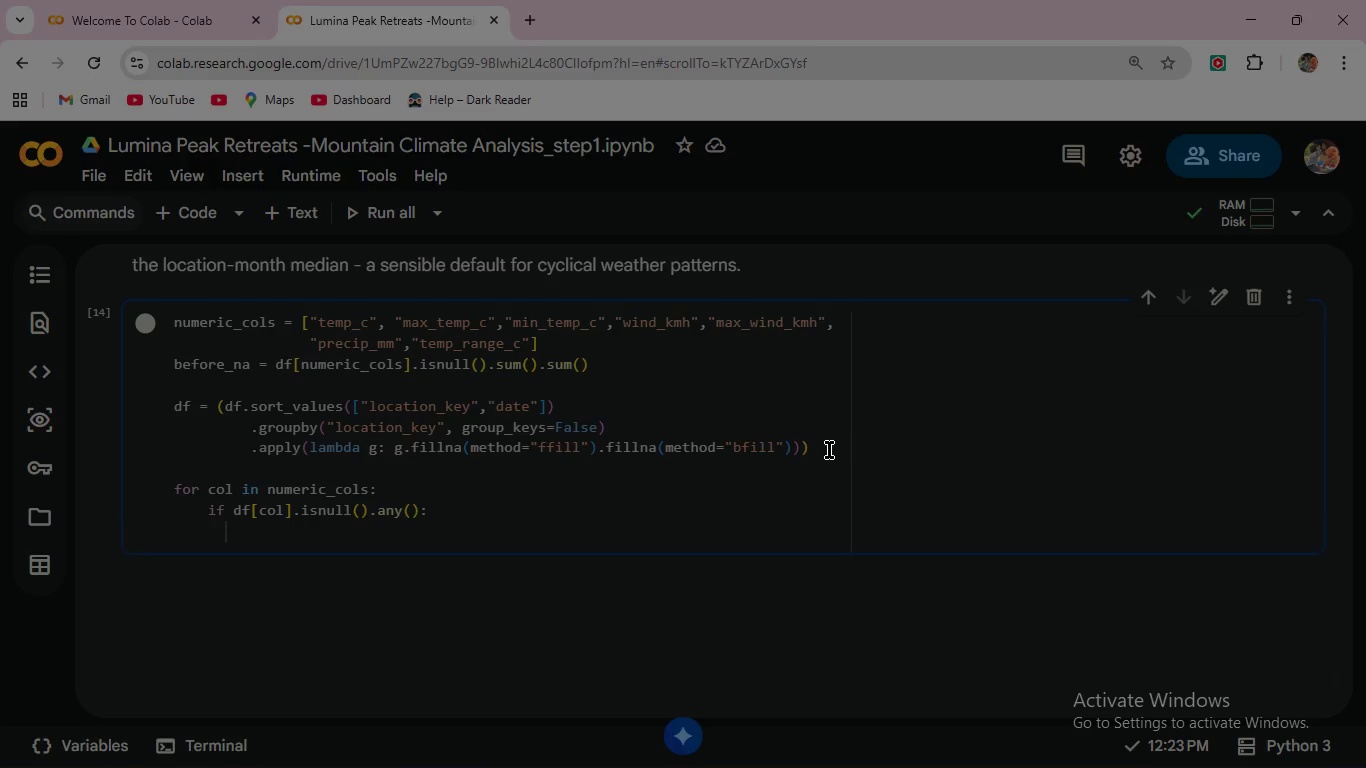 
key(Enter)
 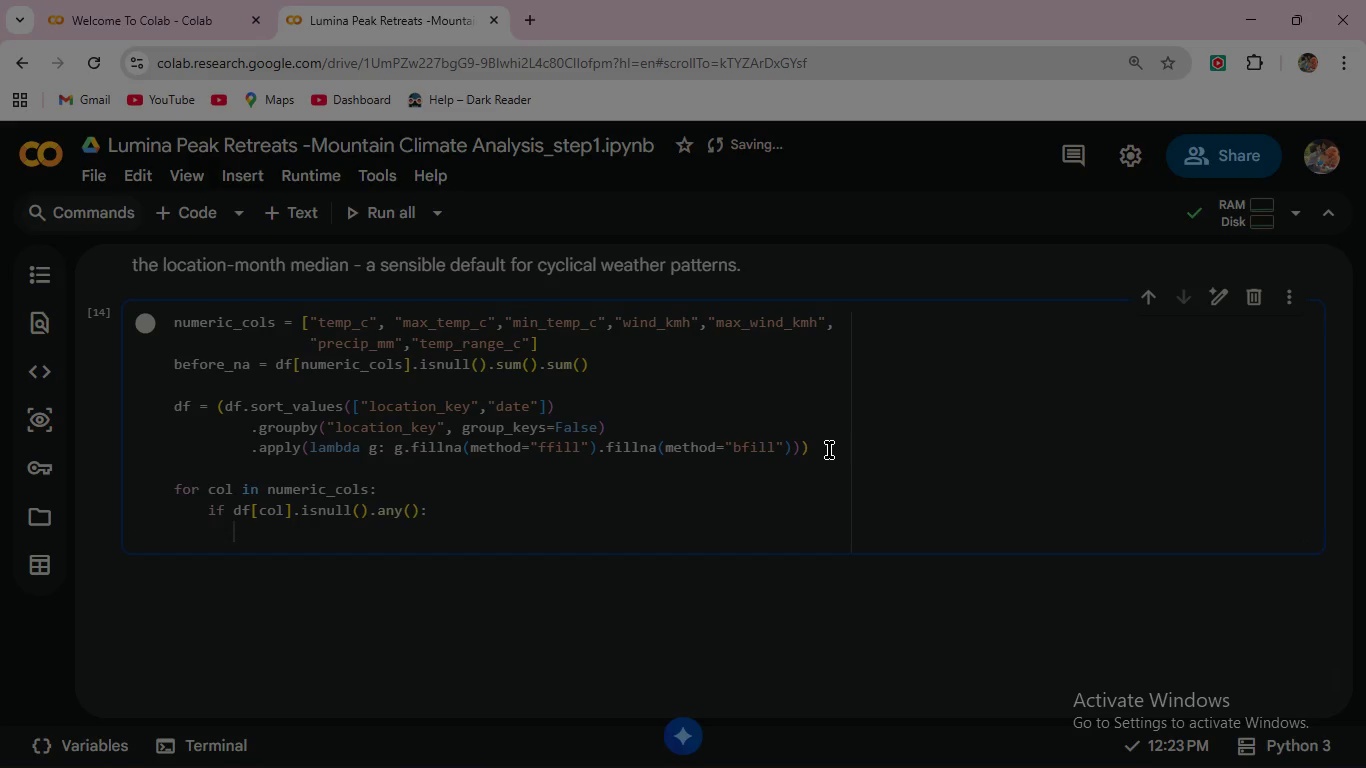 
type( med=)
key(Backspace)
type( = df.groupby(["location)
 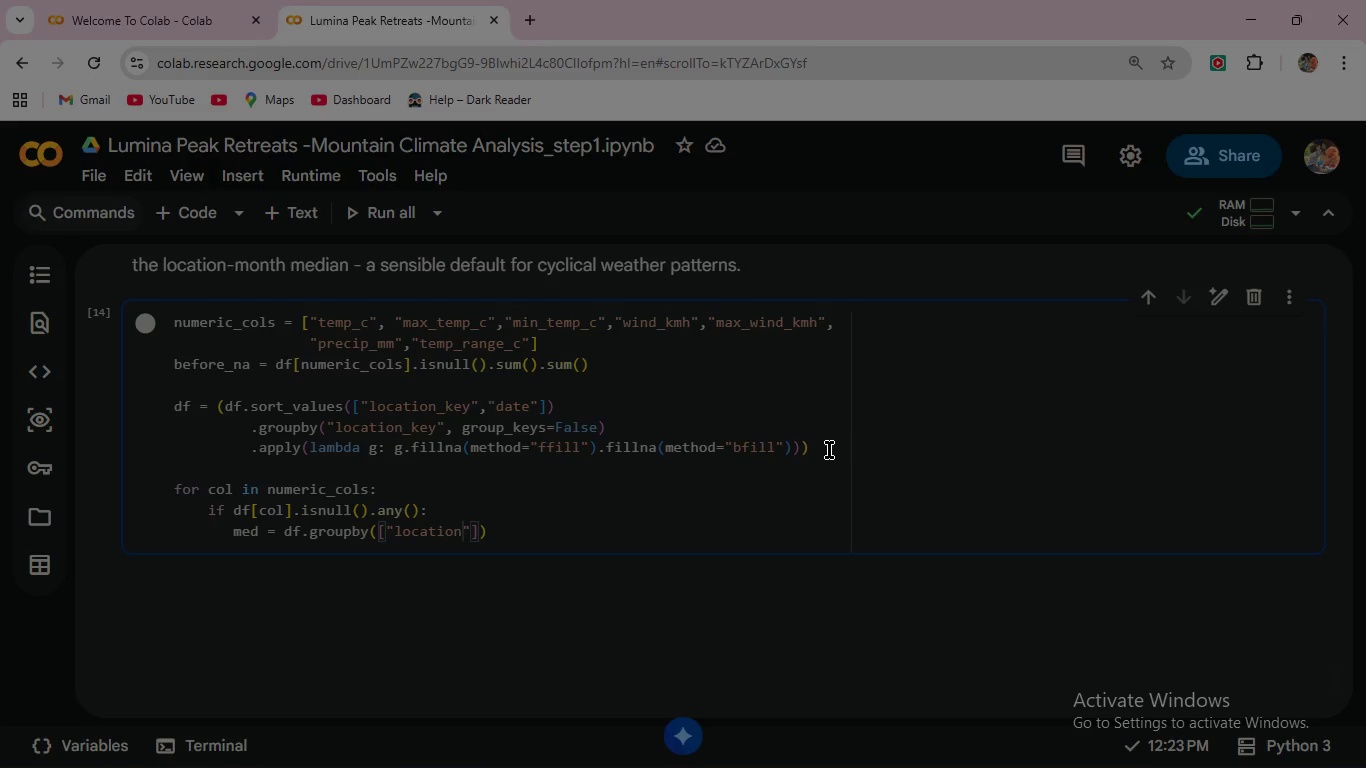 
type(_key)
 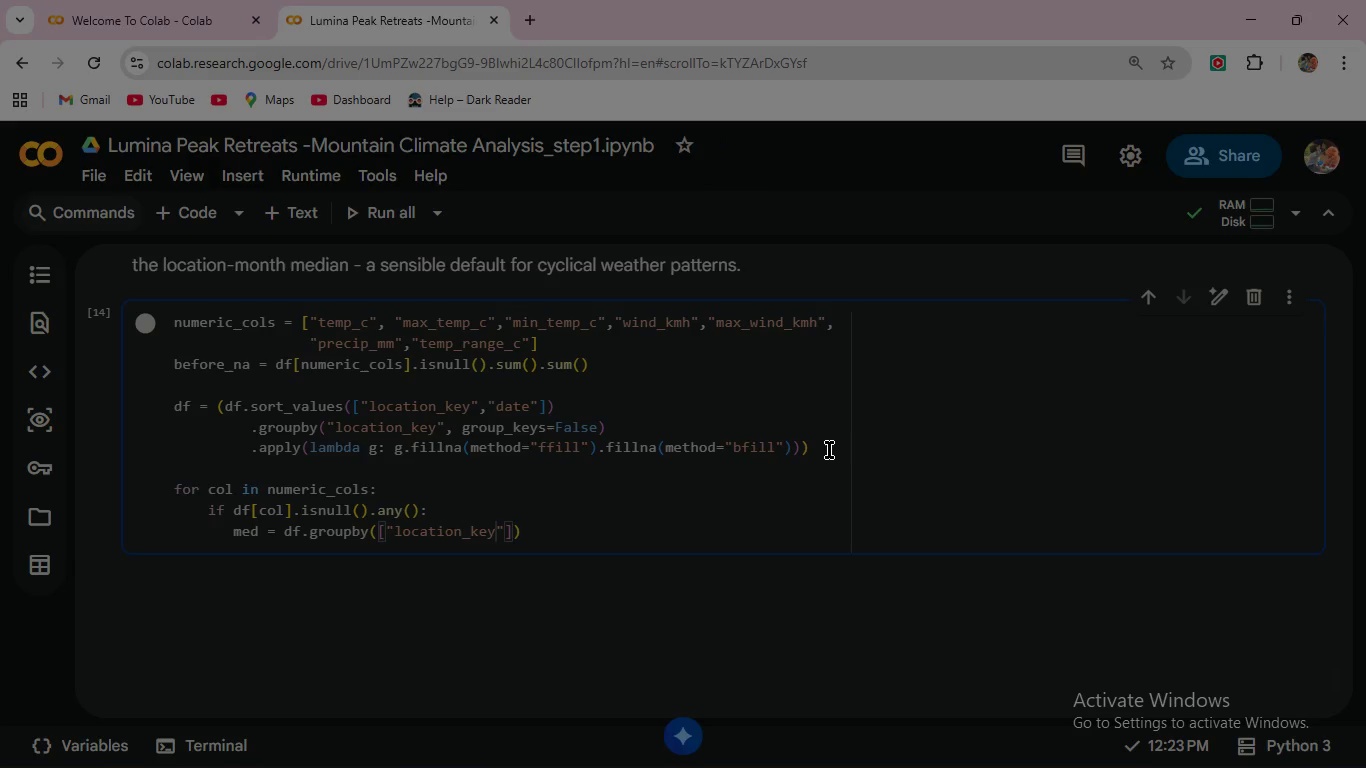 
key(ArrowRight)
 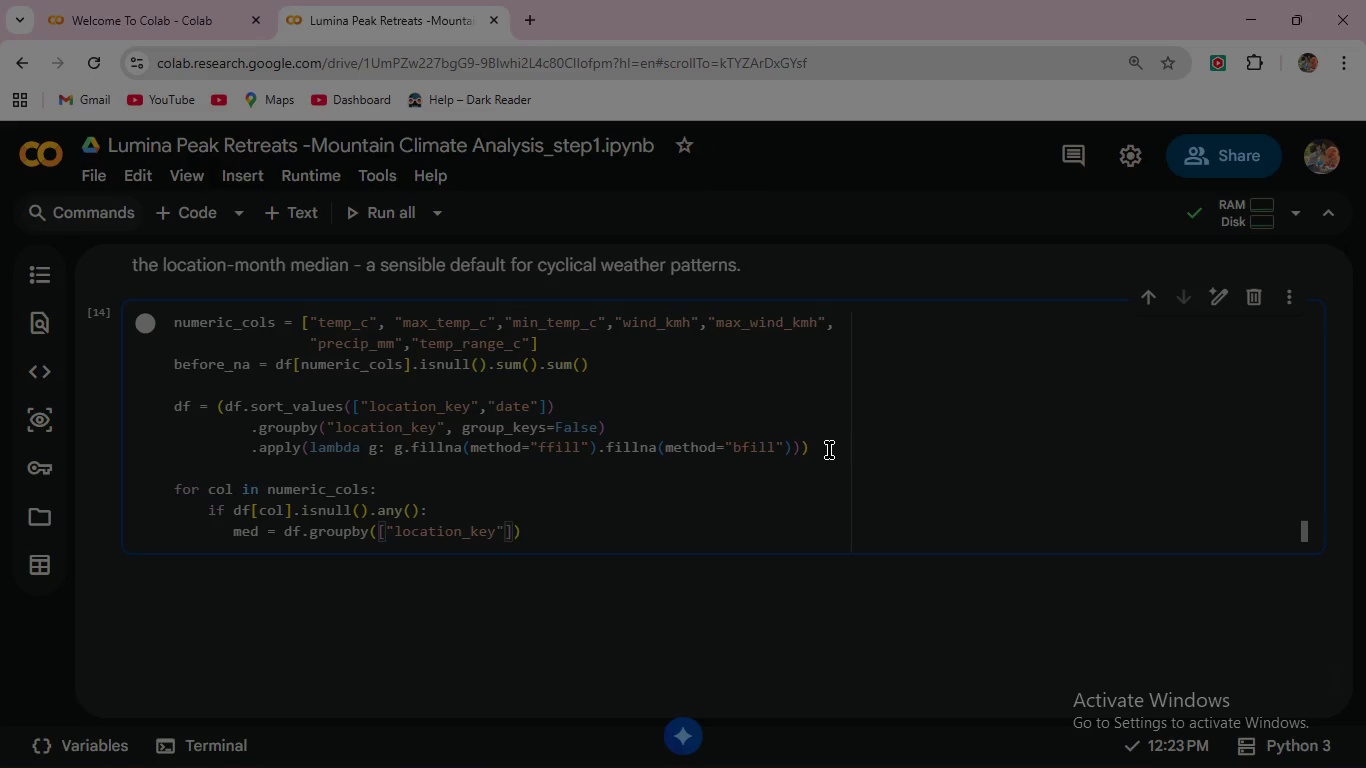 
type(,/)
key(Backspace)
type("no)
key(Backspace)
key(Backspace)
type(month)
 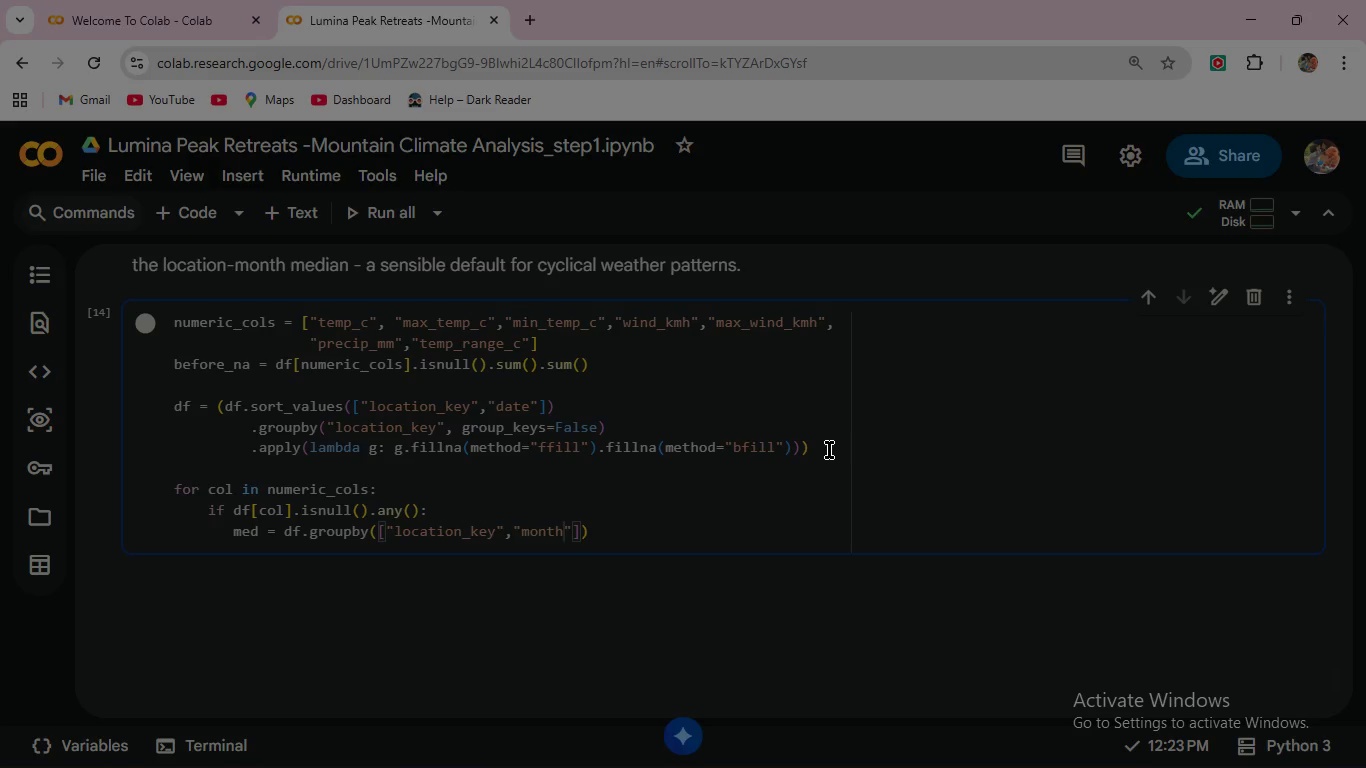 
key(ArrowRight)
 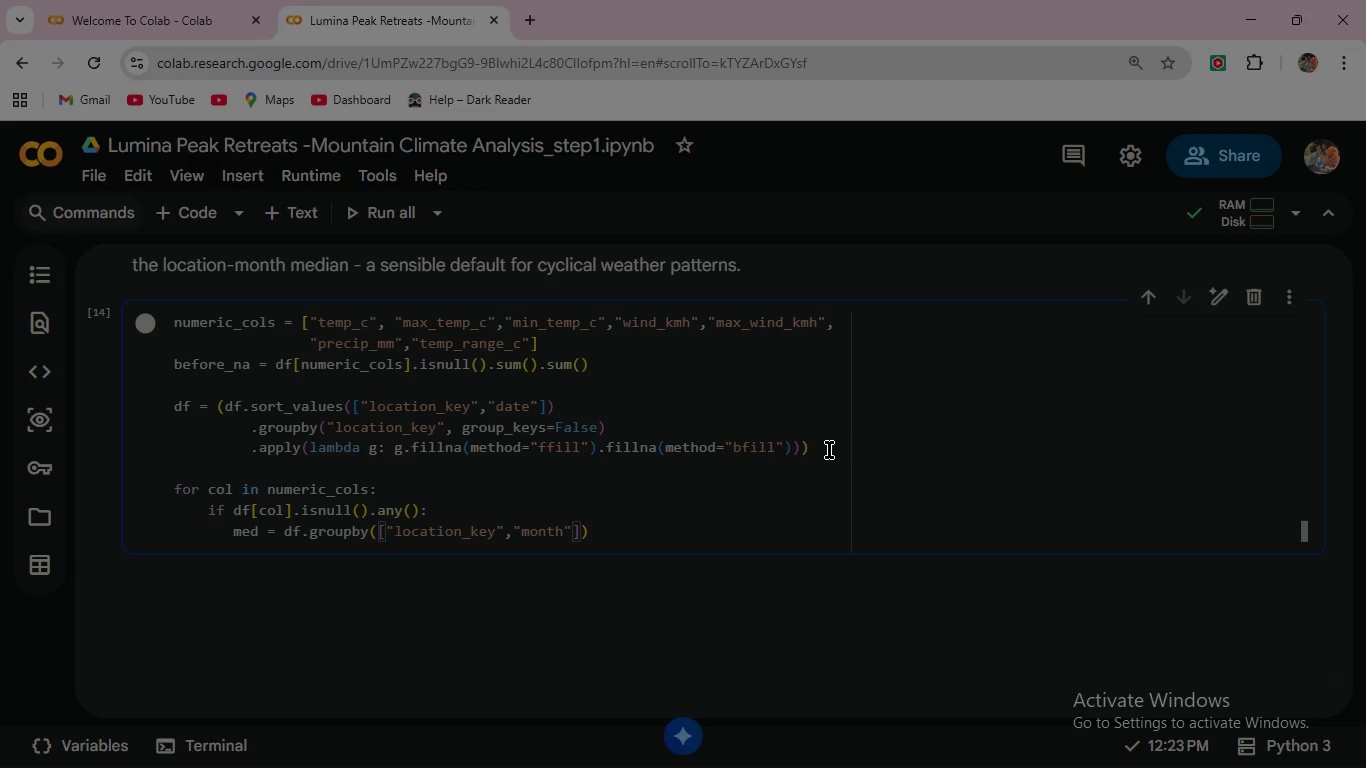 
key(ArrowRight)
 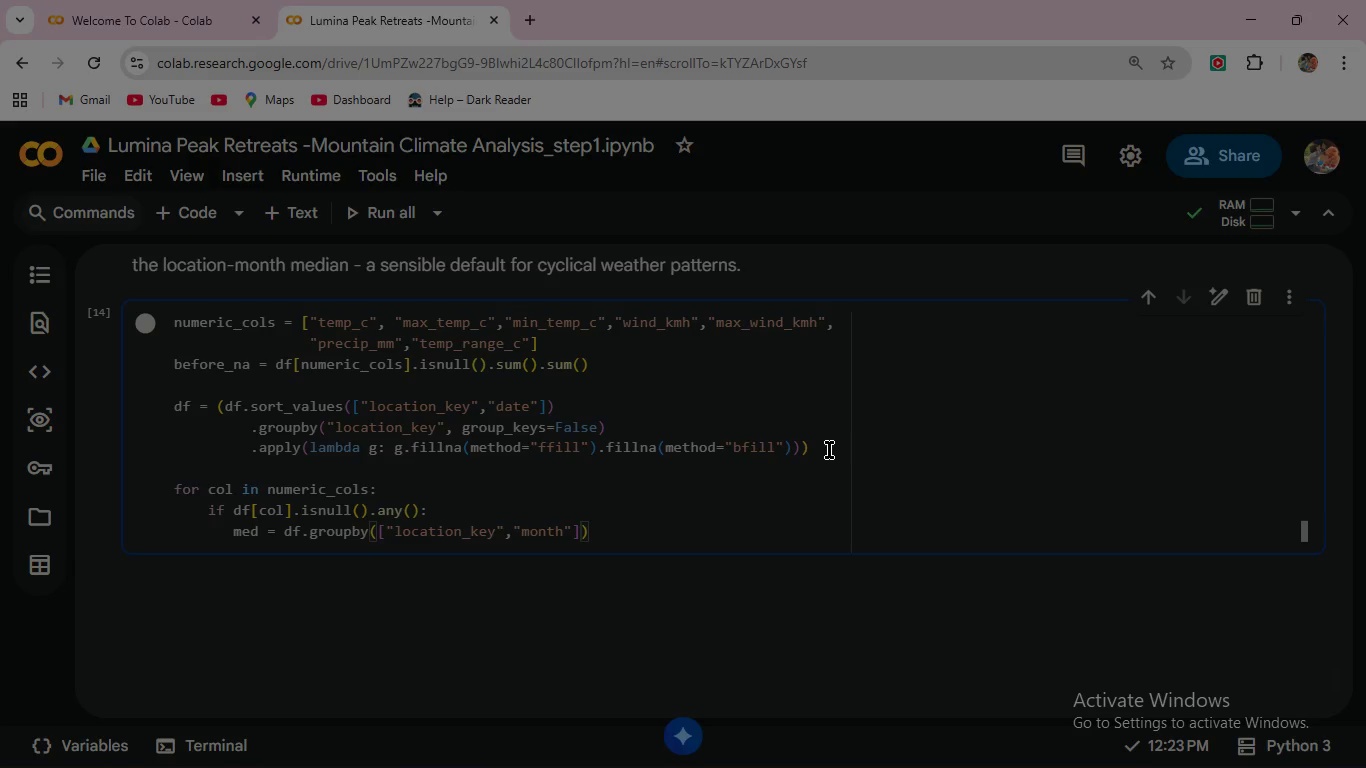 
key(ArrowRight)
 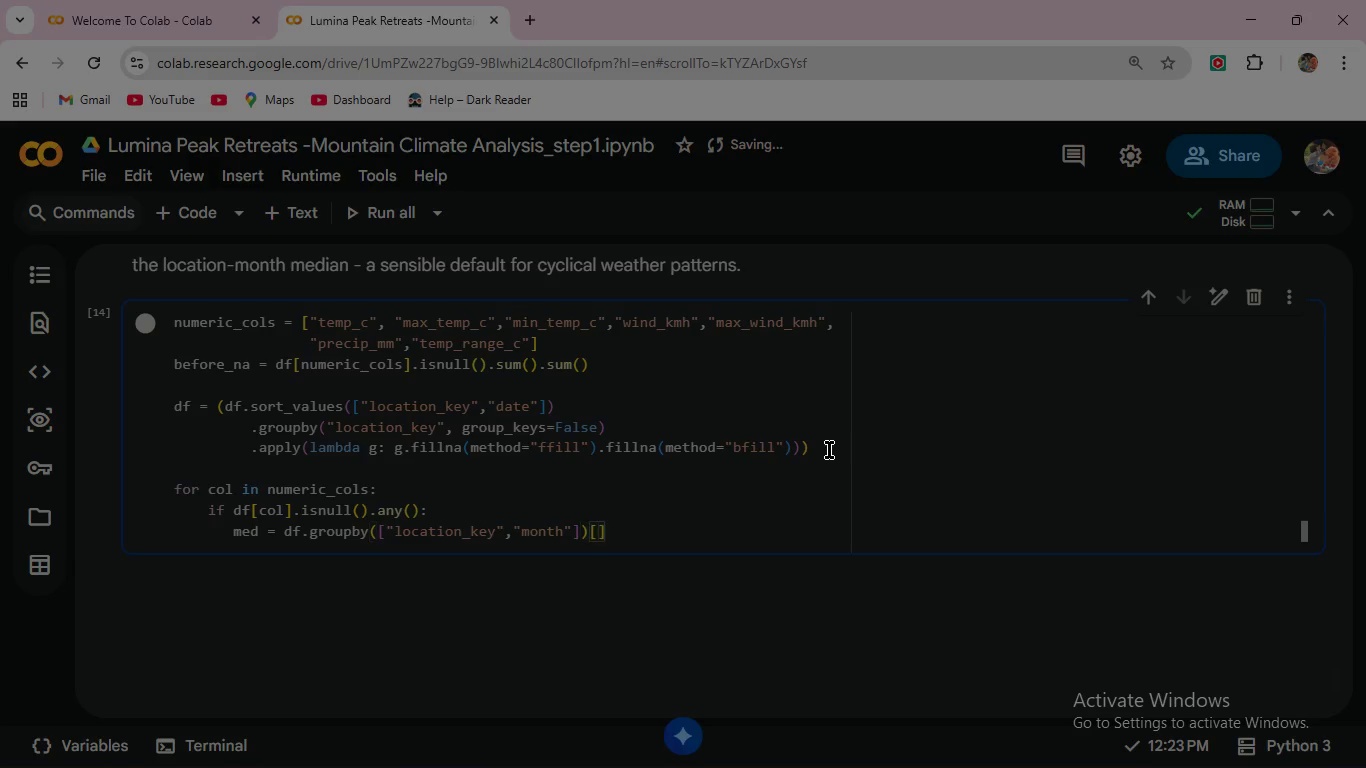 
type([col)
 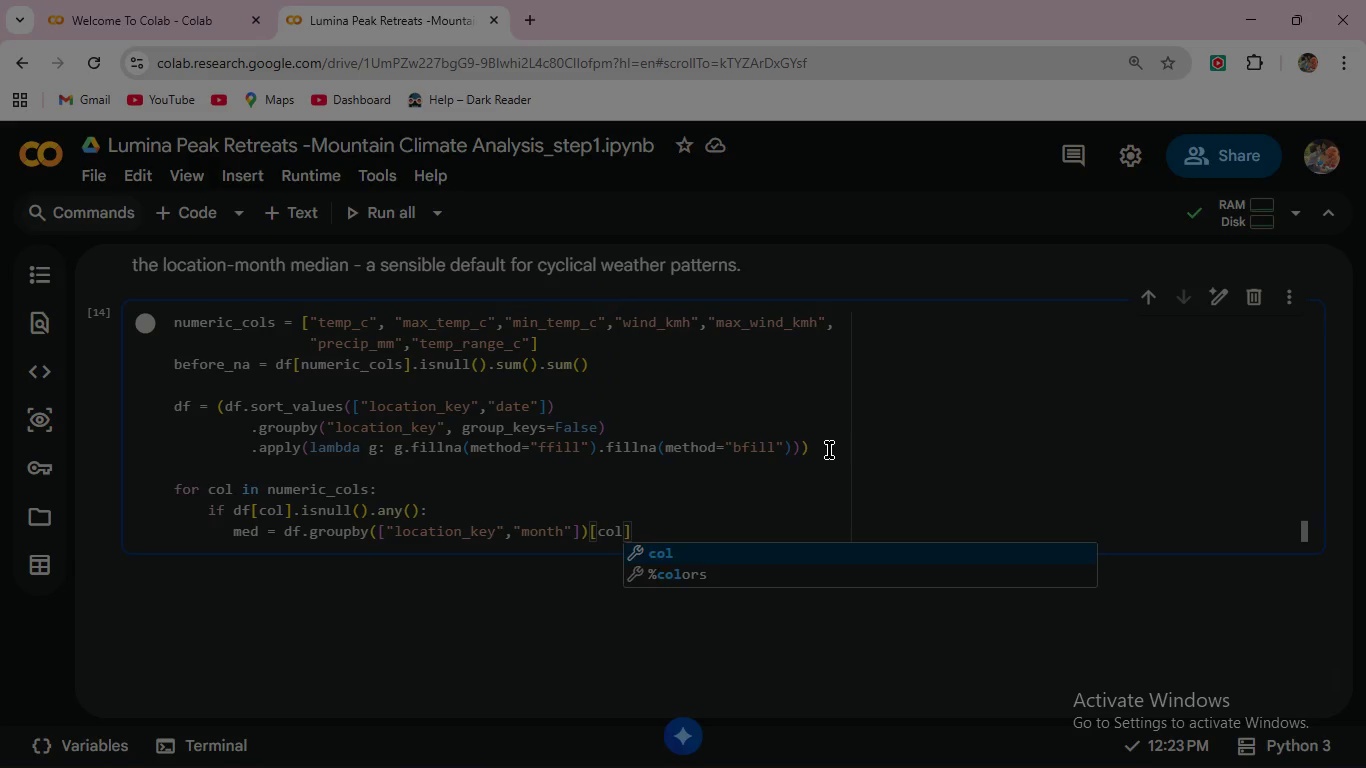 
key(ArrowRight)
 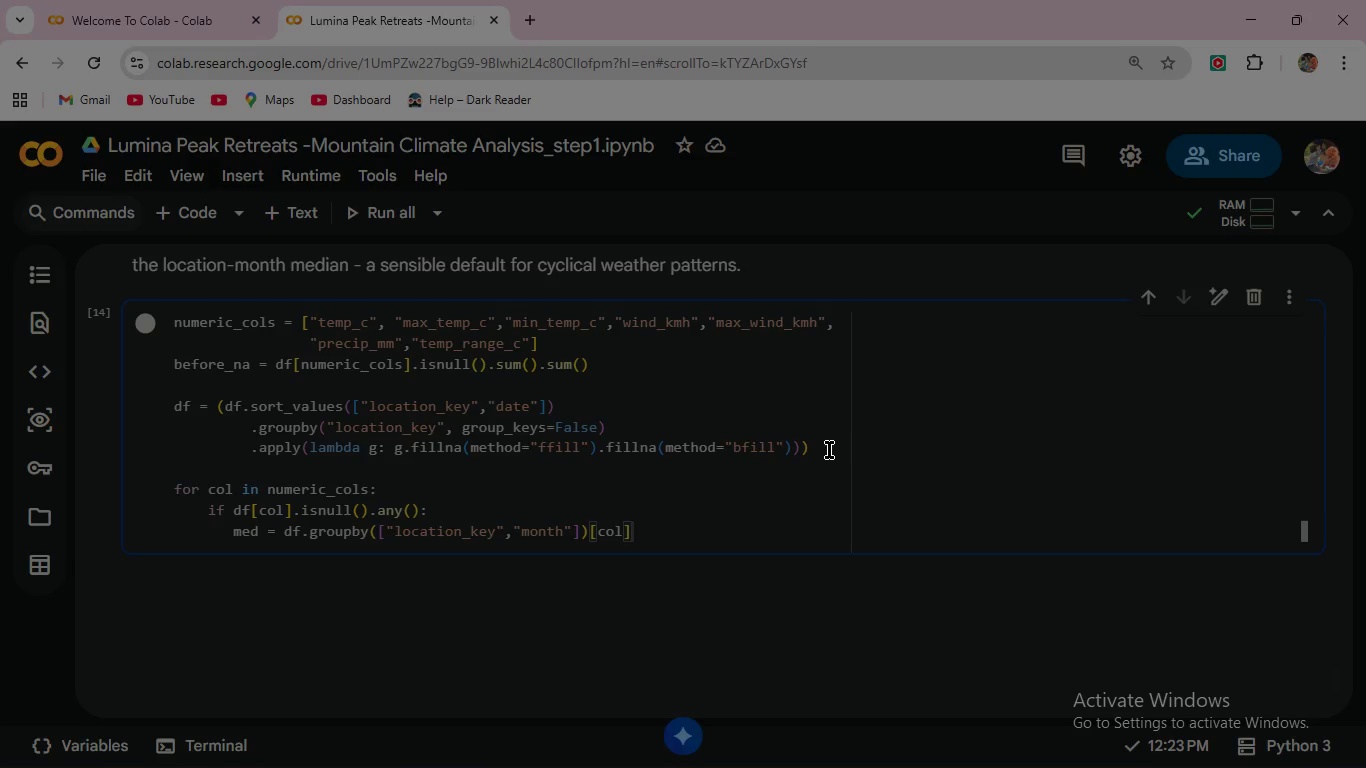 
type(.transform("median)
 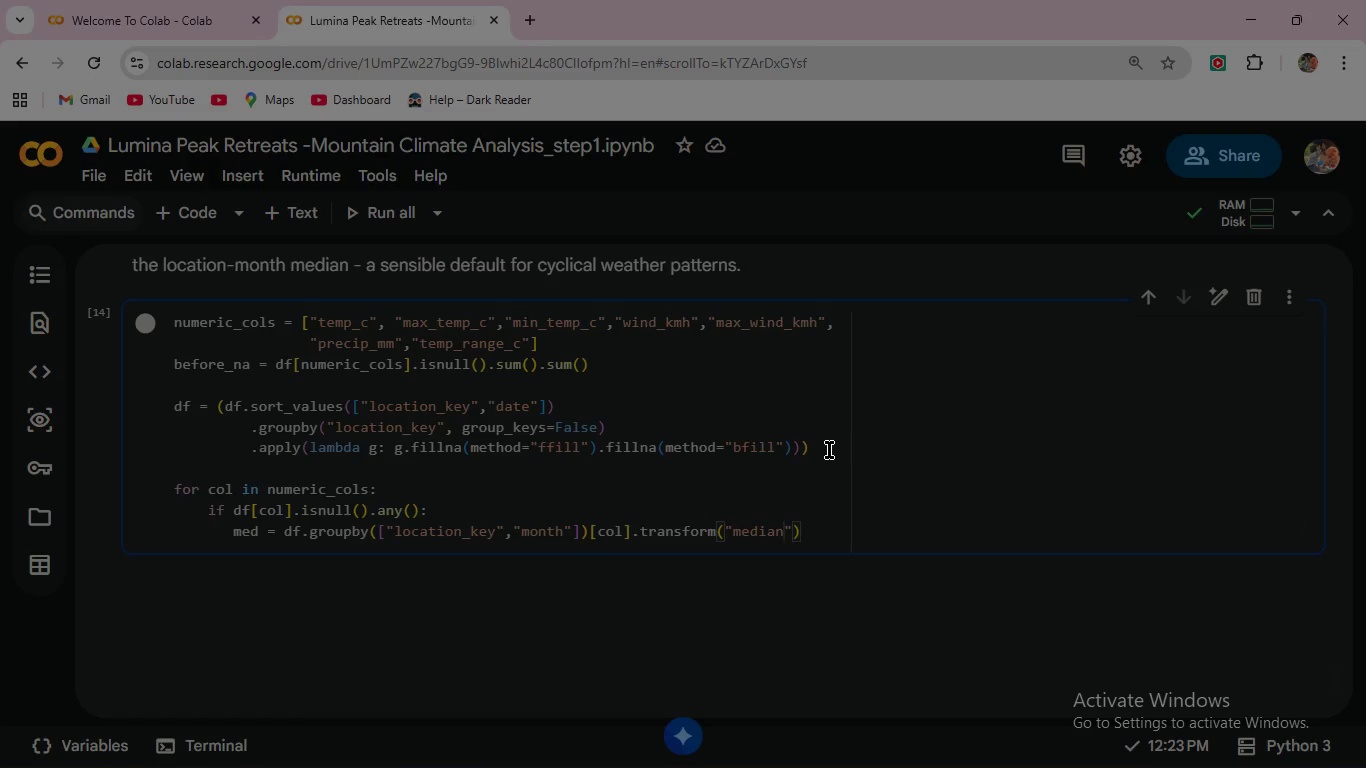 
wait(7.19)
 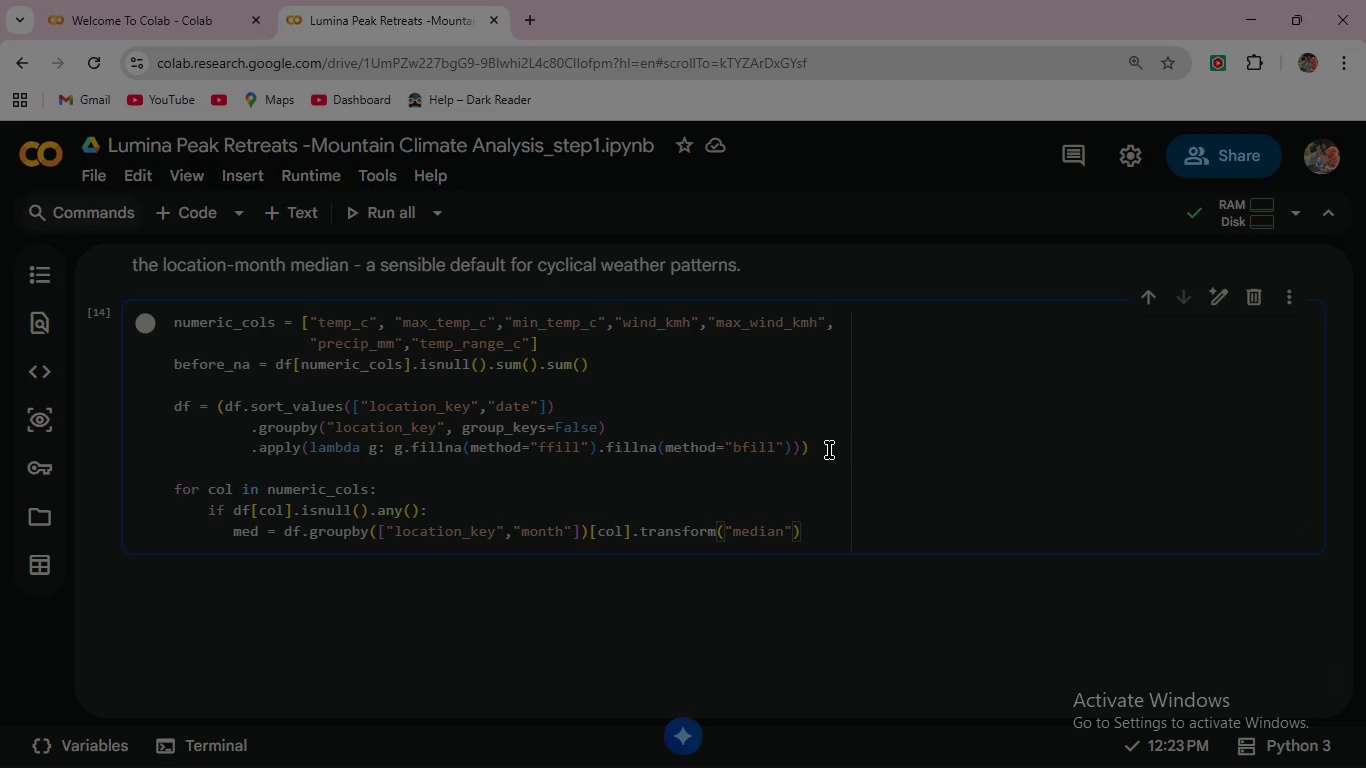 
double_click([823, 532])
 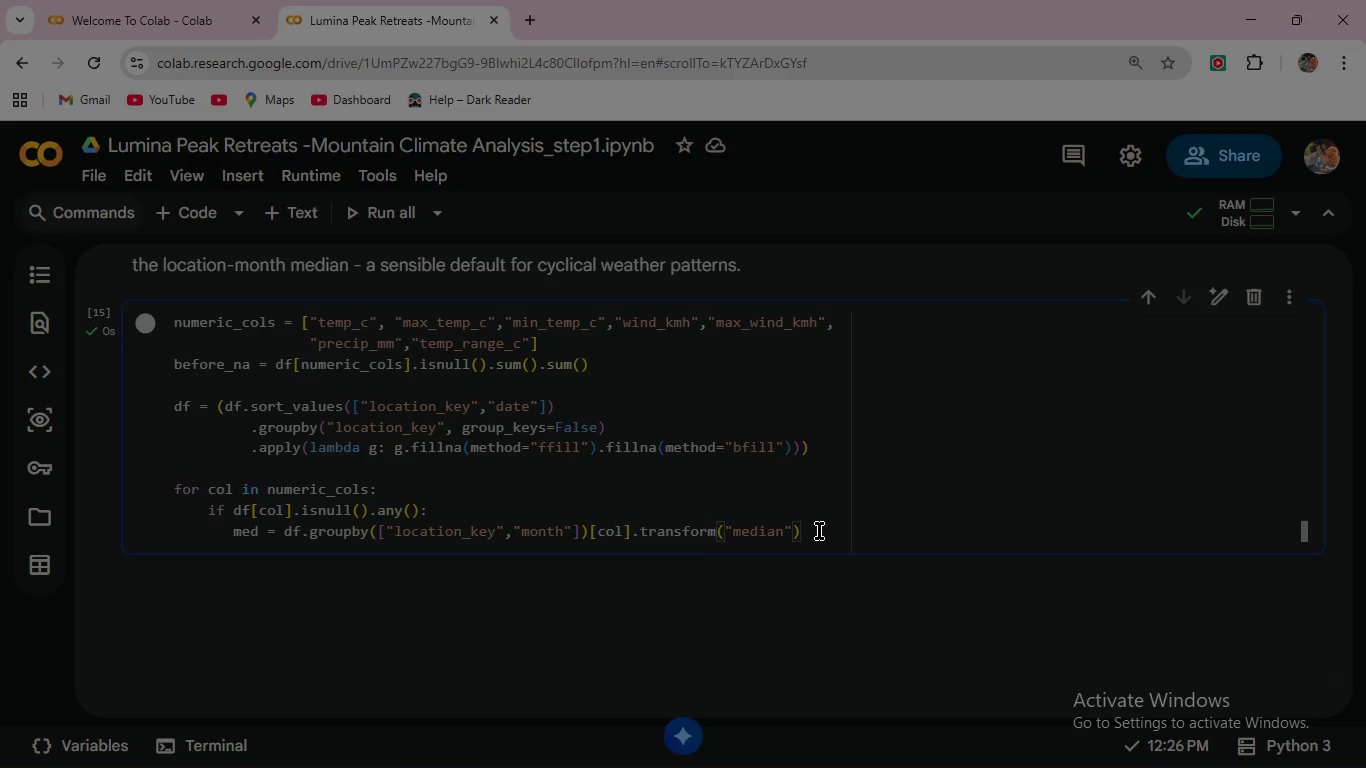 
key(Enter)
 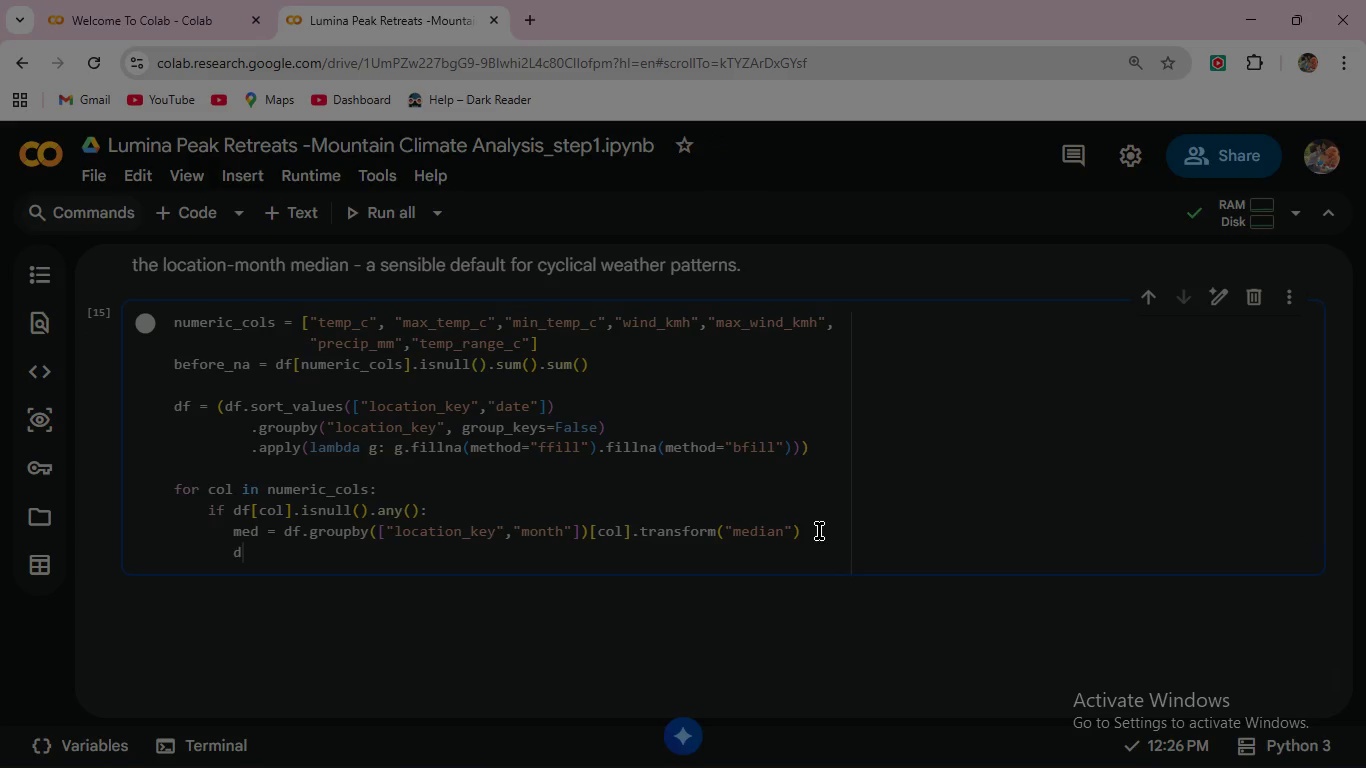 
type(df[col)
 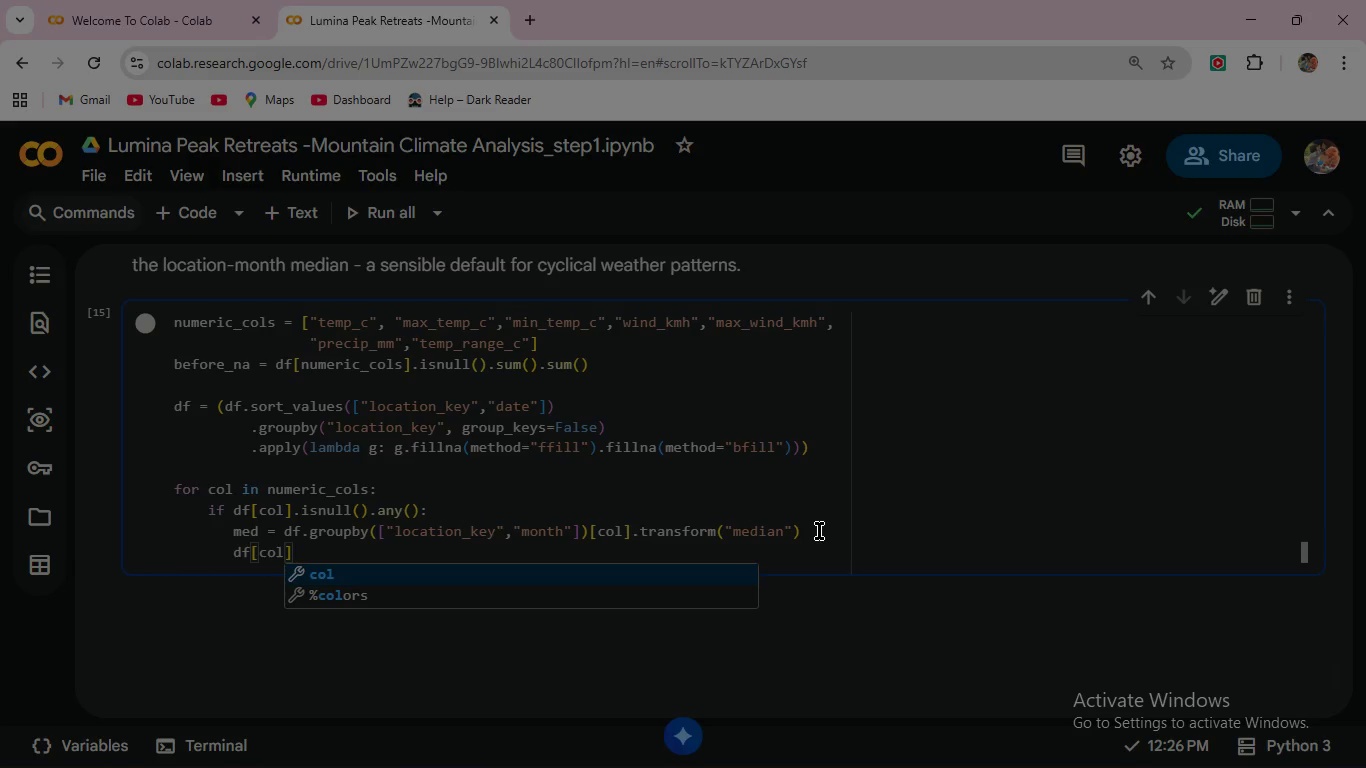 
wait(18.03)
 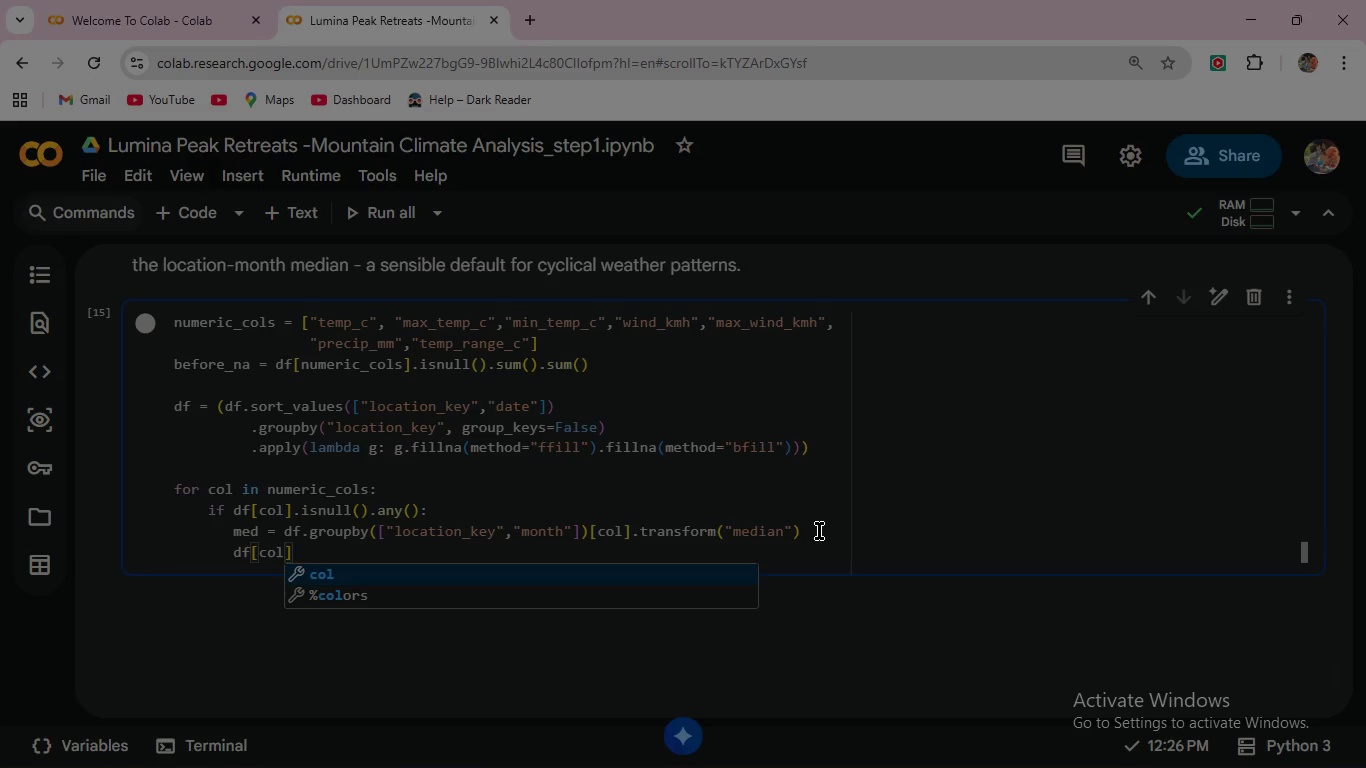 
key(ArrowRight)
 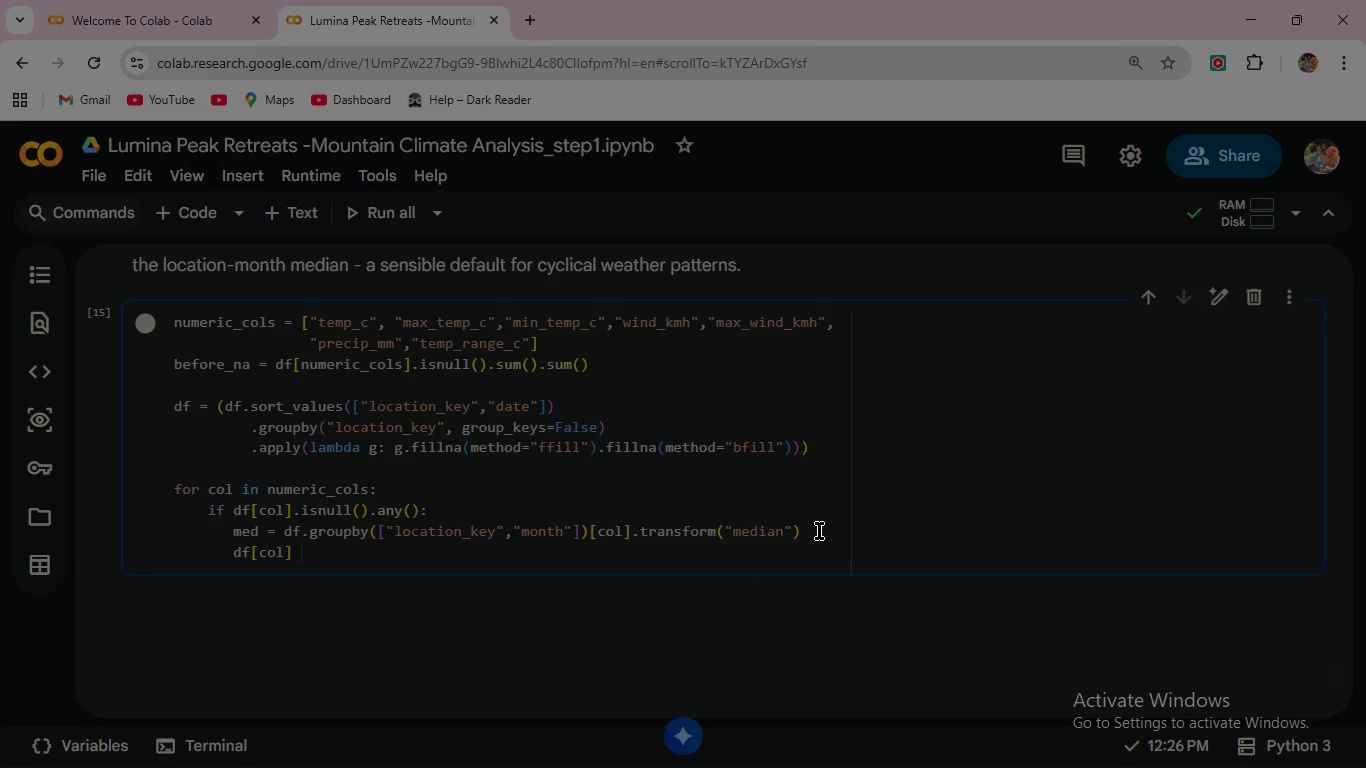 
type( = df[col)
 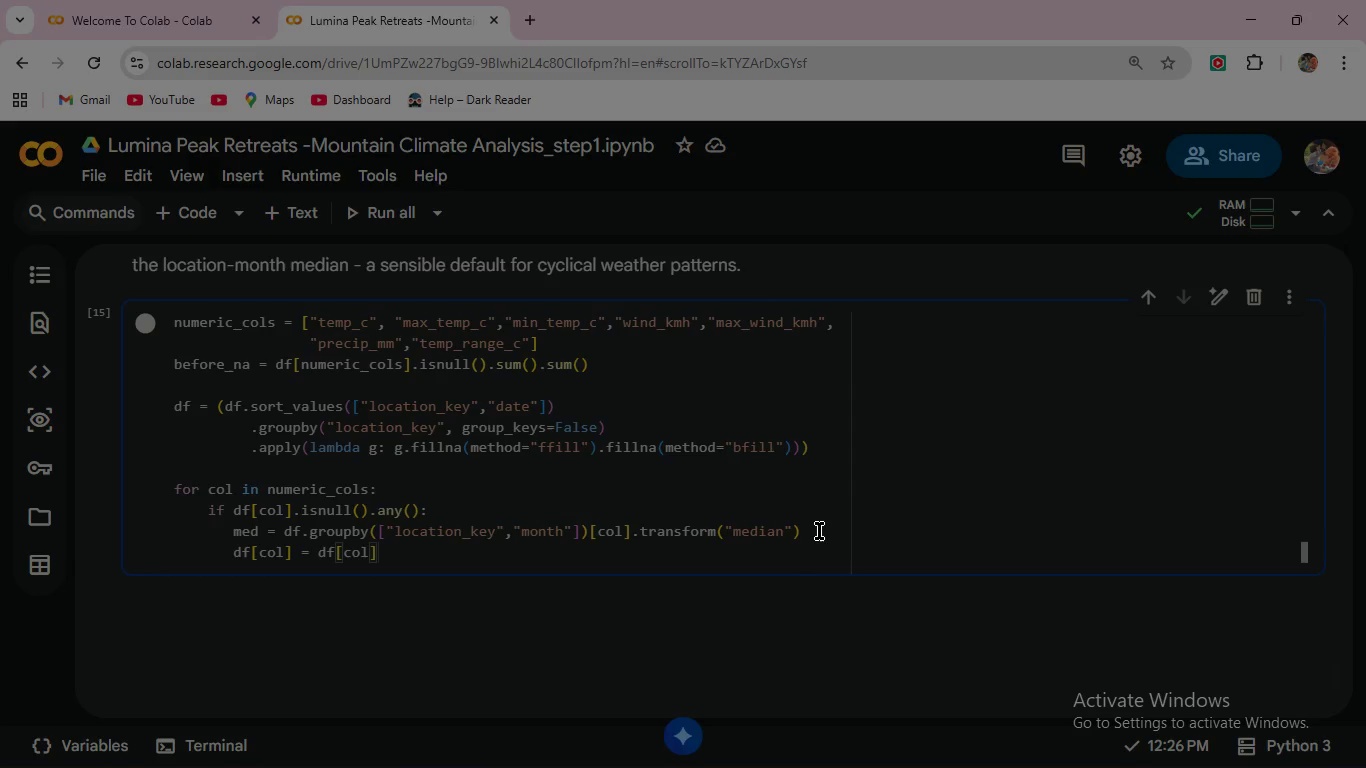 
key(ArrowRight)
 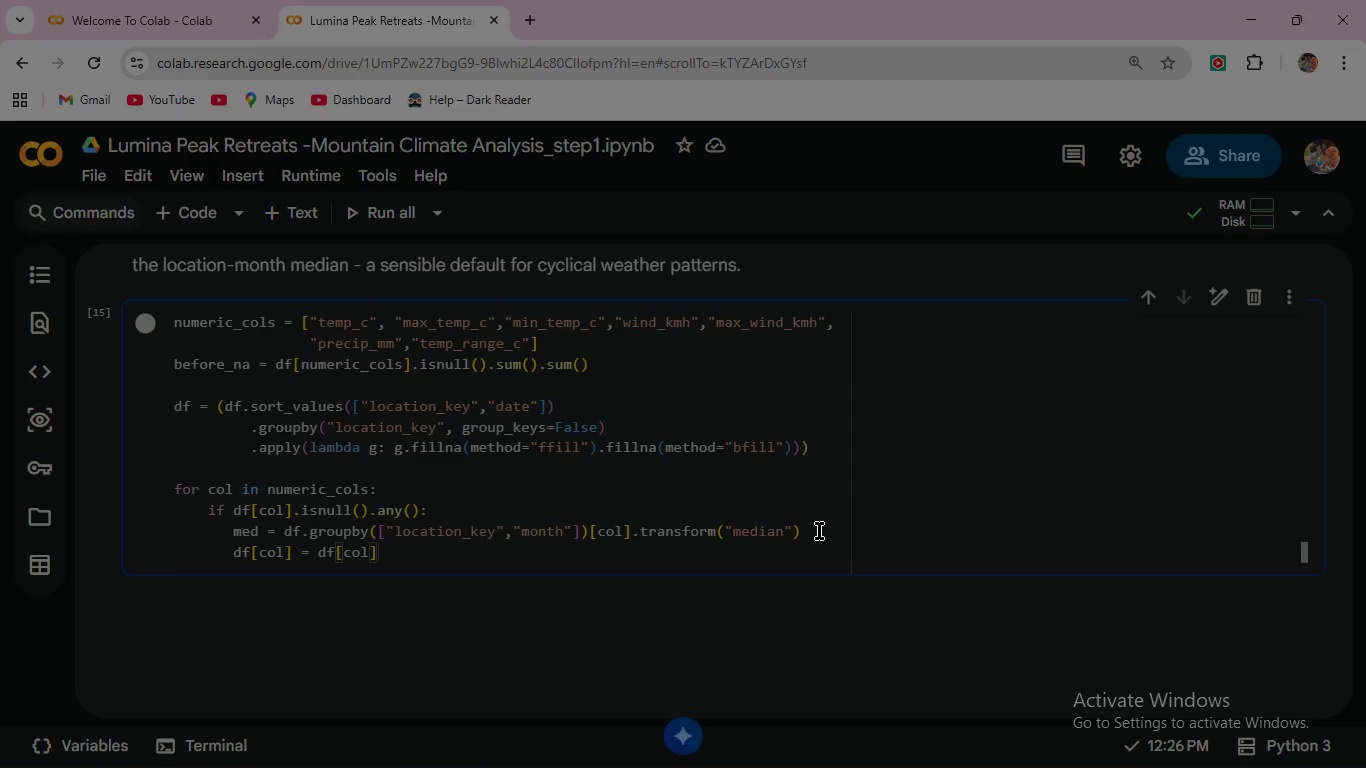 
type(.fillna)
 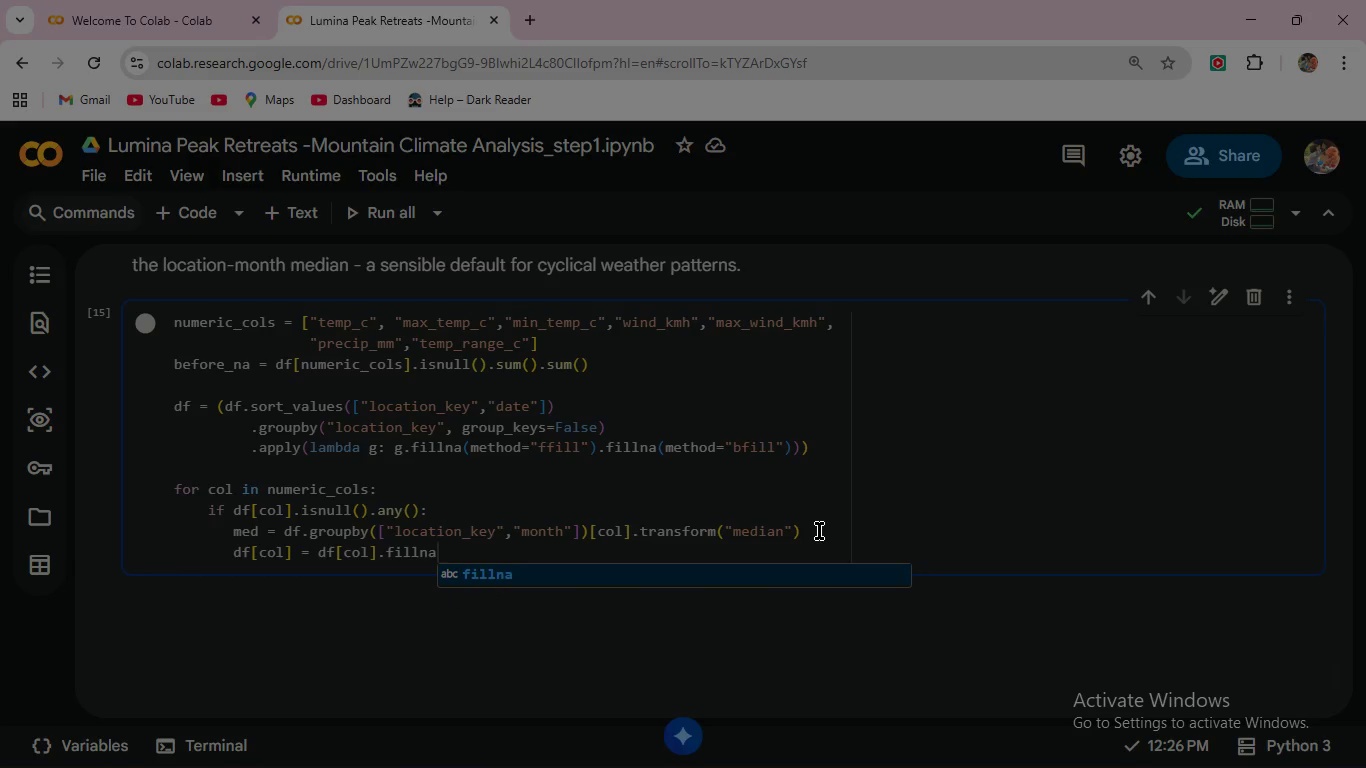 
wait(6.28)
 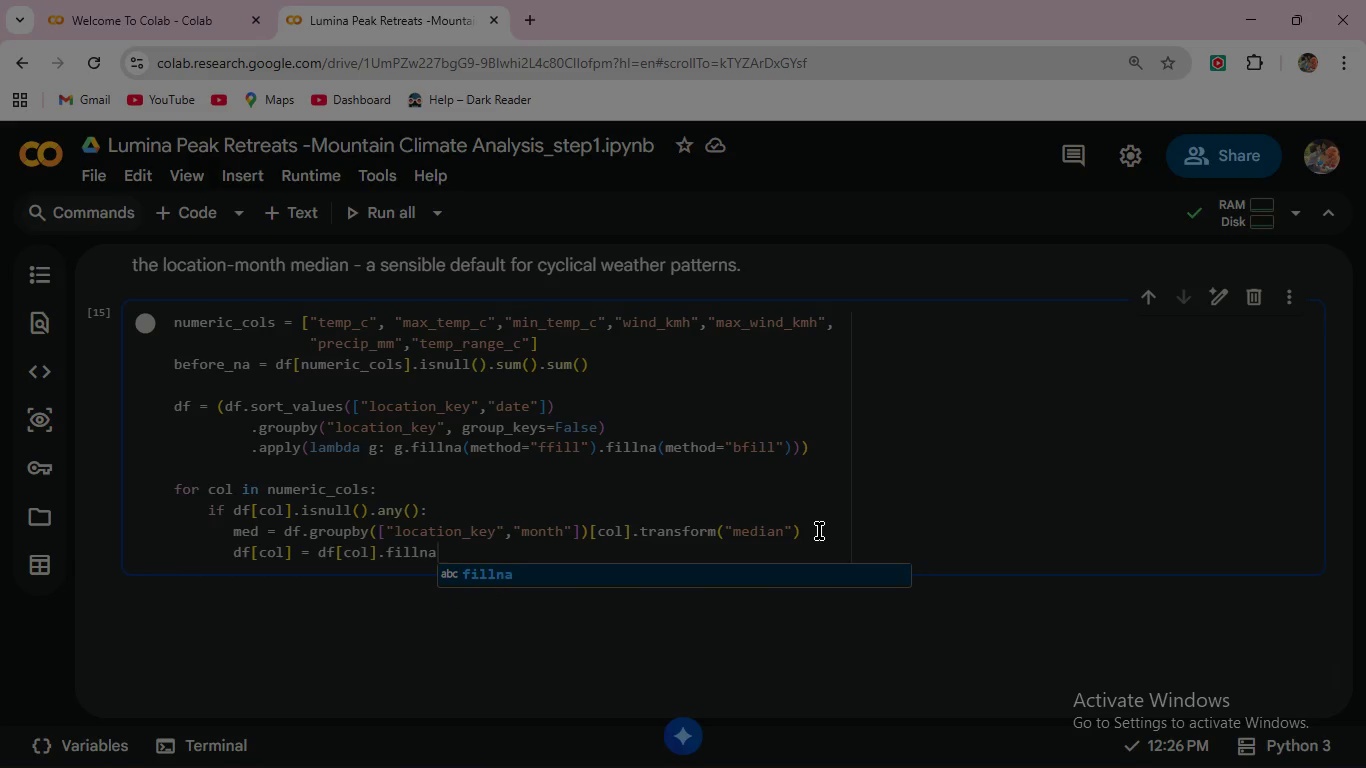 
type((med)
 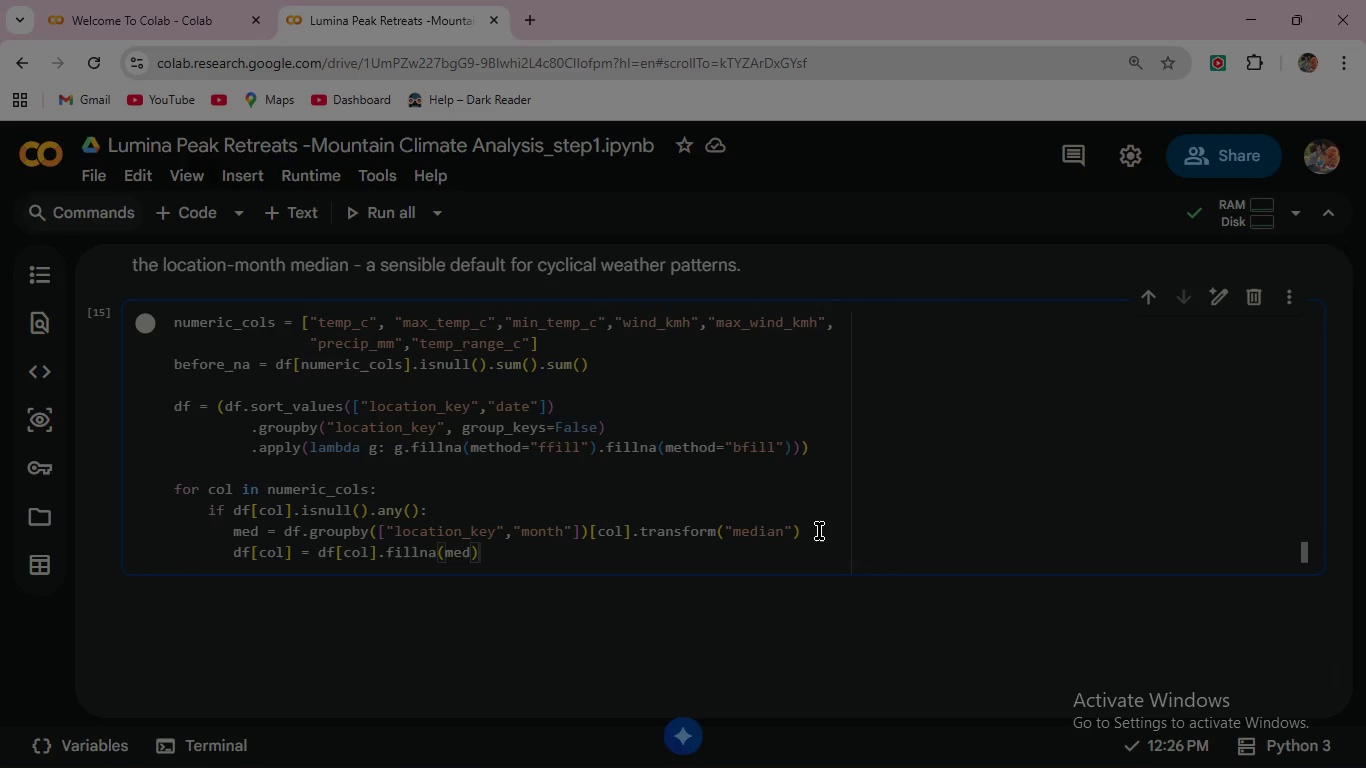 
key(ArrowRight)
 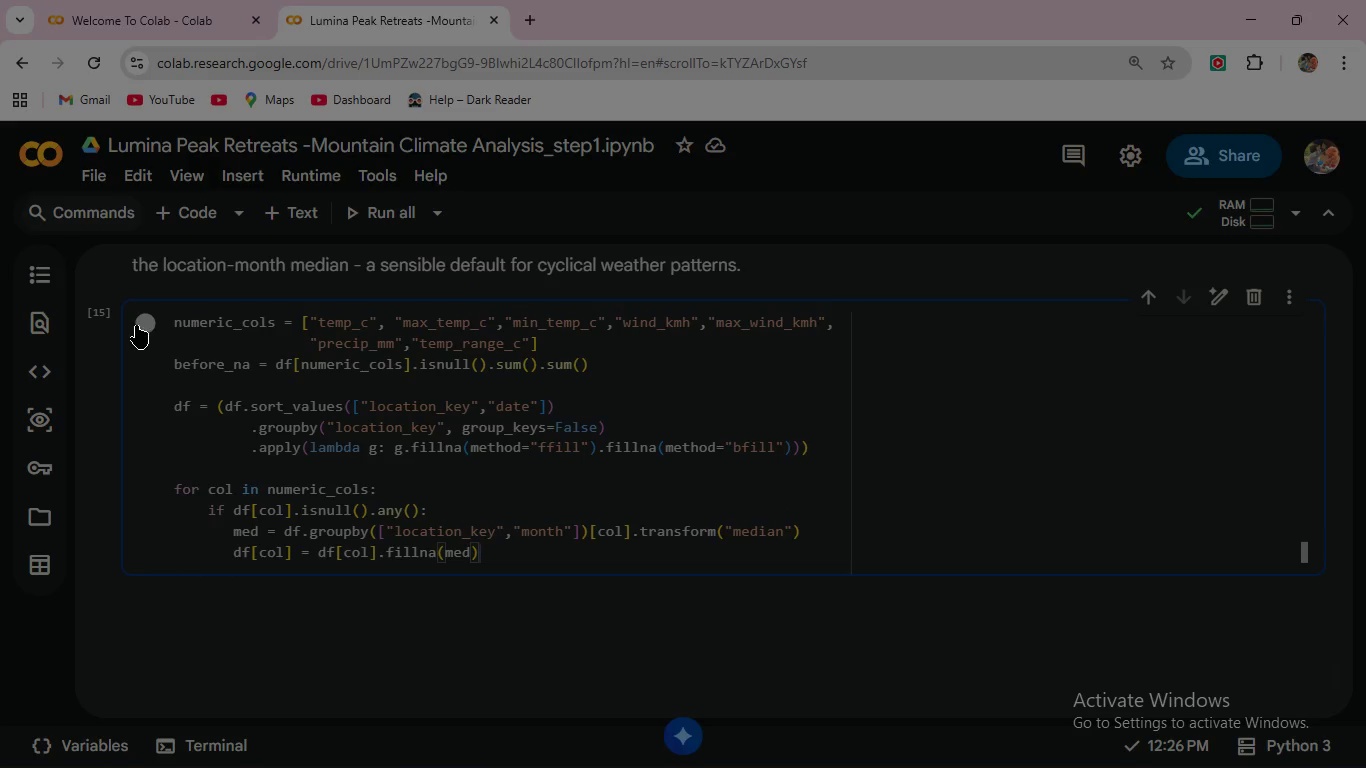 
left_click([139, 318])
 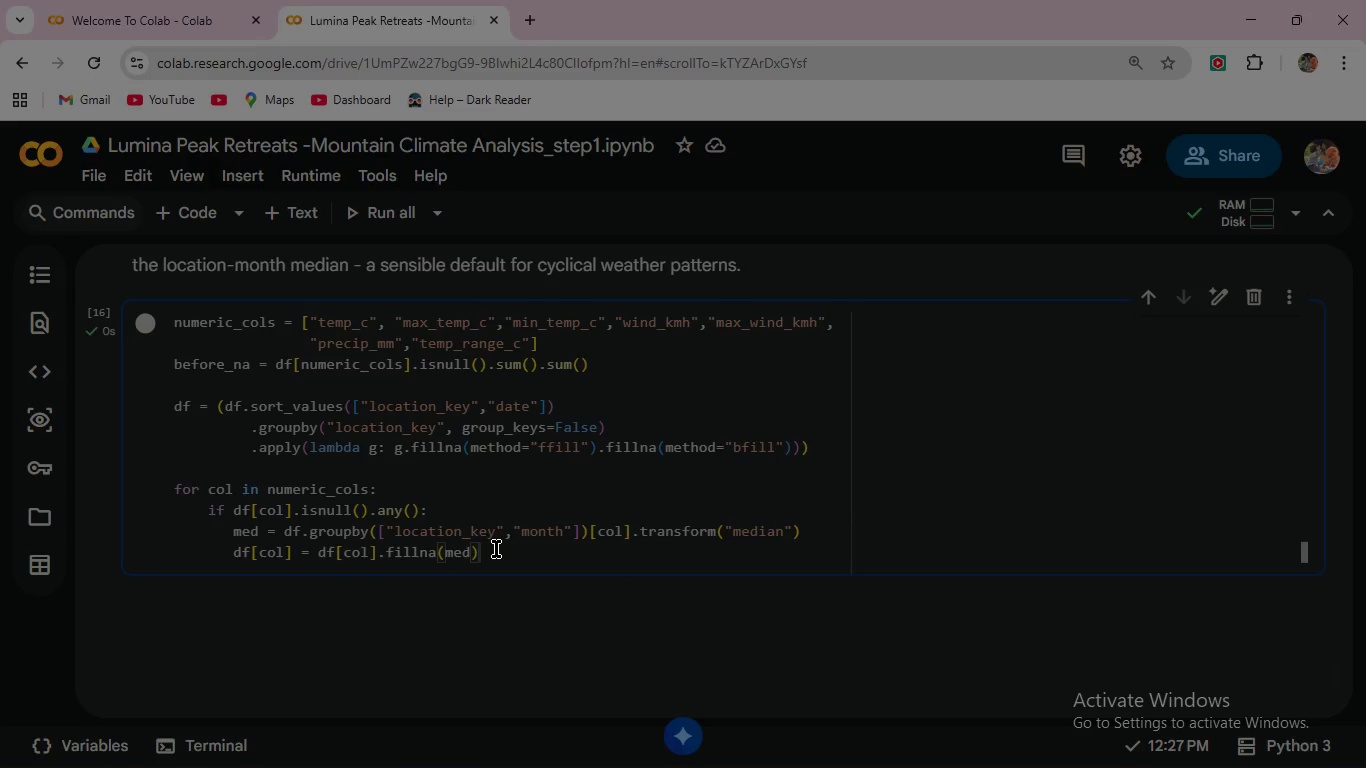 
double_click([496, 549])
 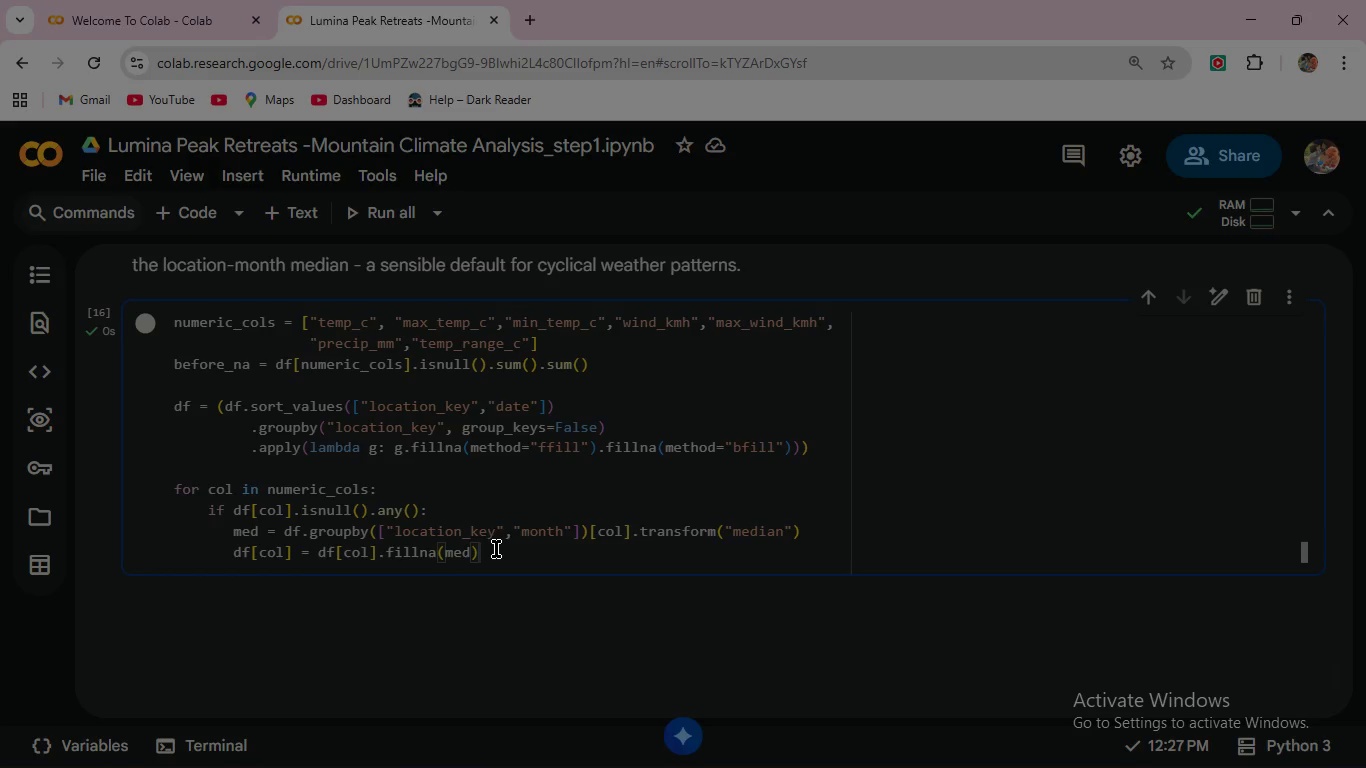 
left_click([496, 549])
 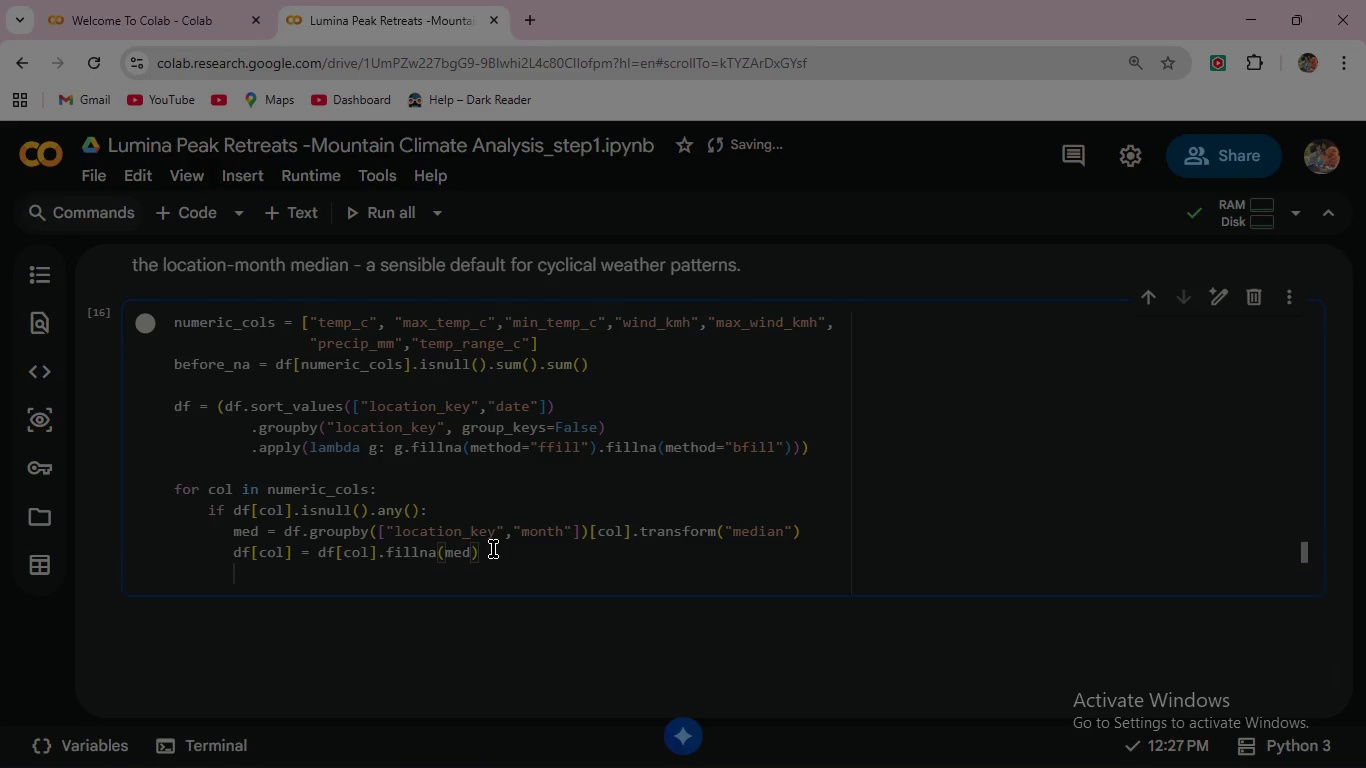 
key(Enter)
 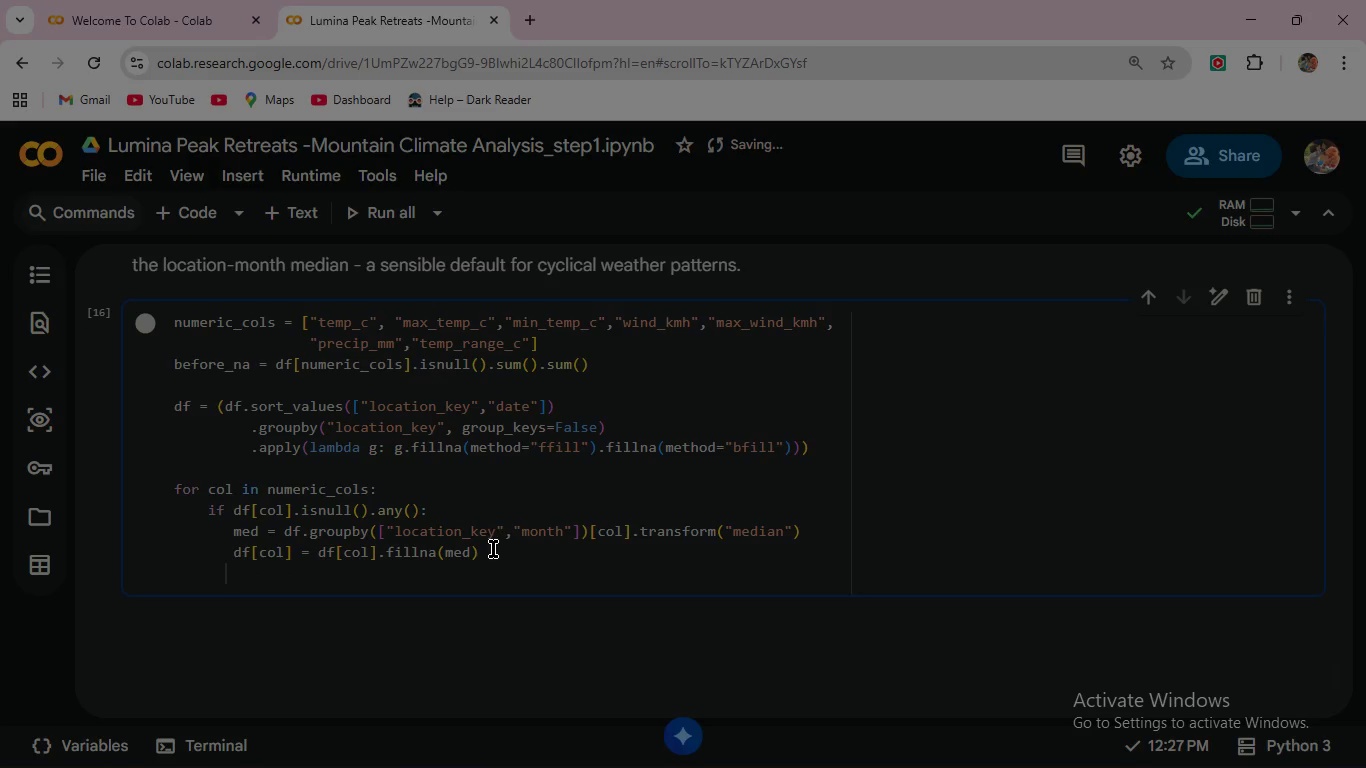 
key(Backspace)
 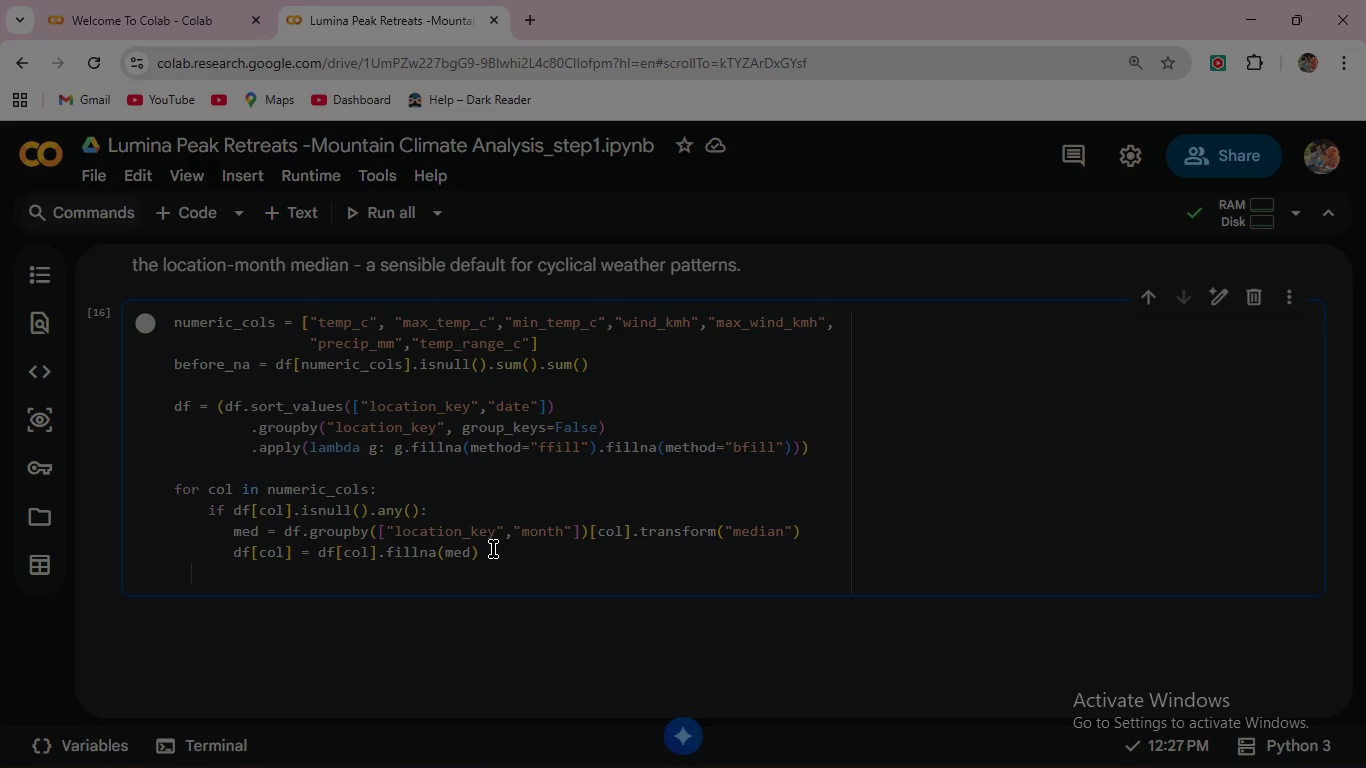 
key(Backspace)
 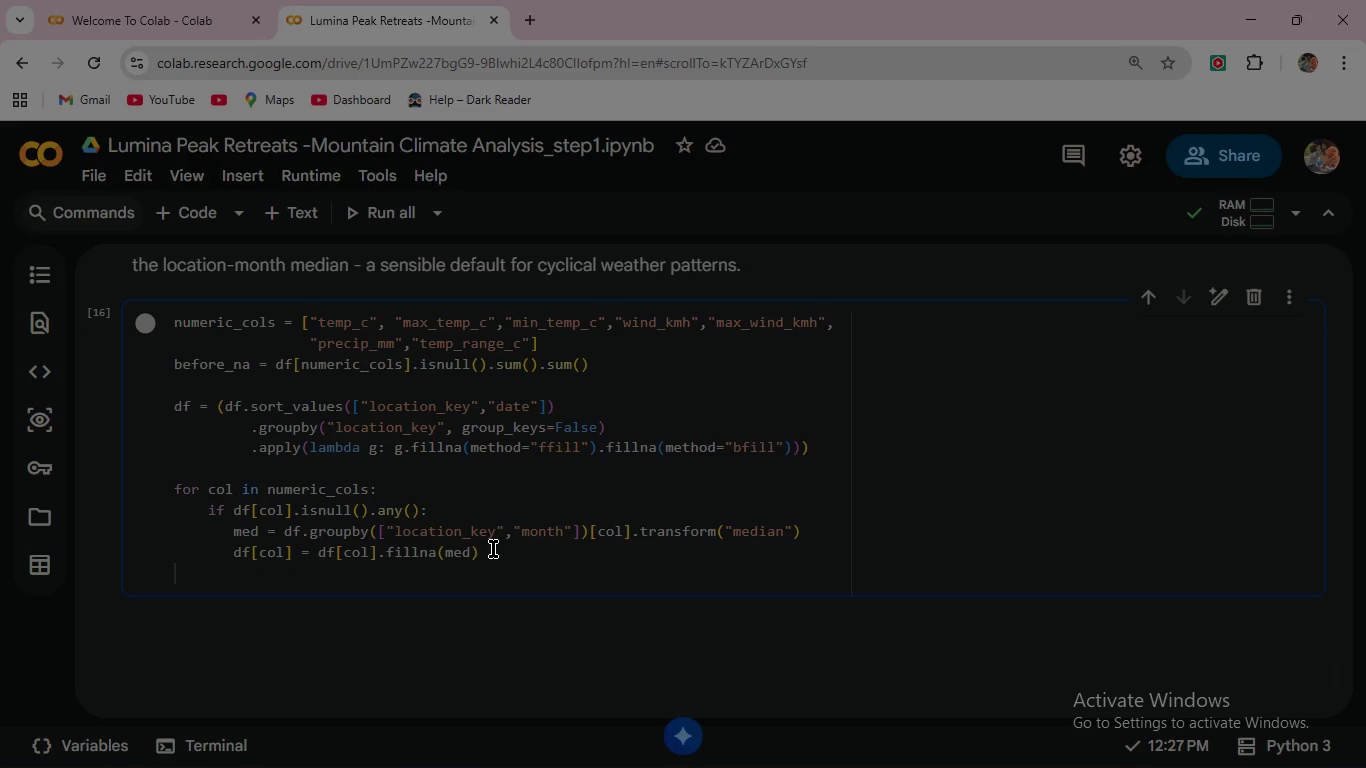 
key(Backspace)
 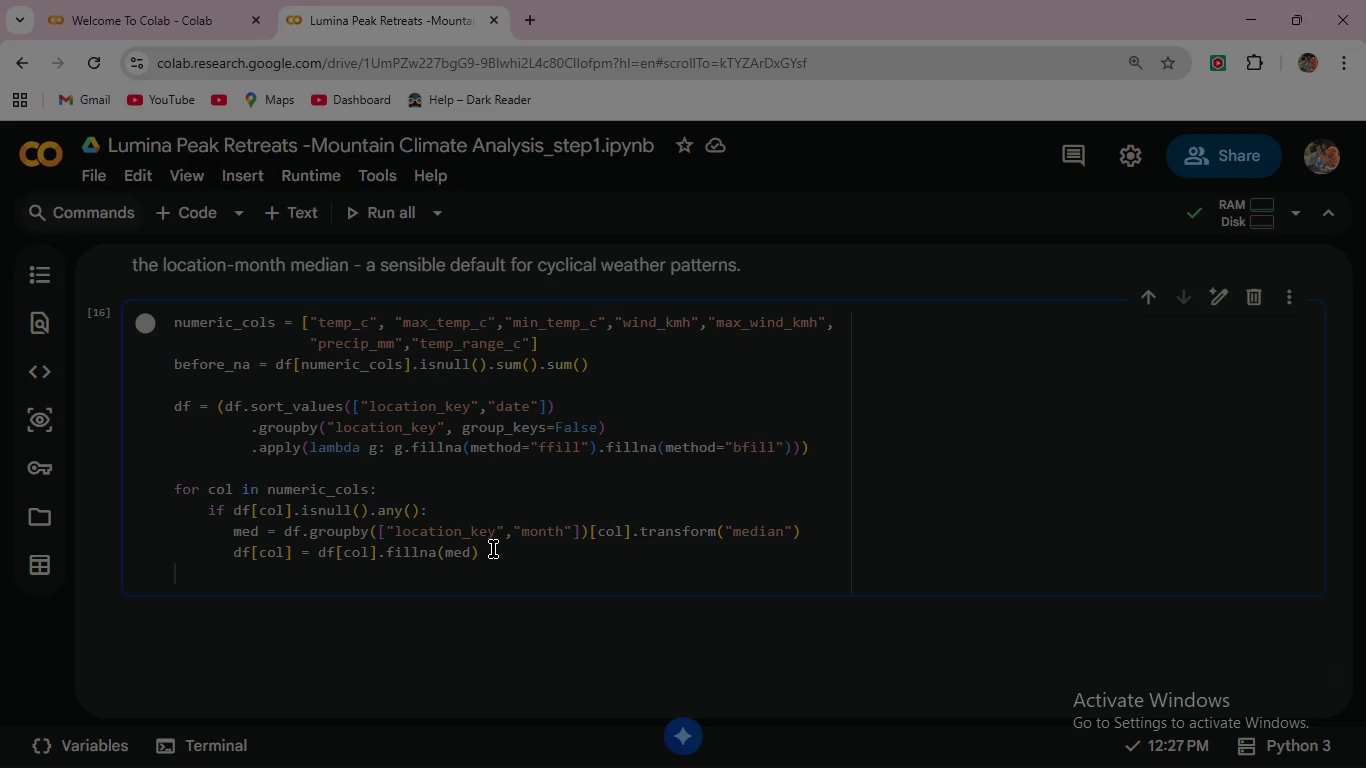 
key(Backspace)
 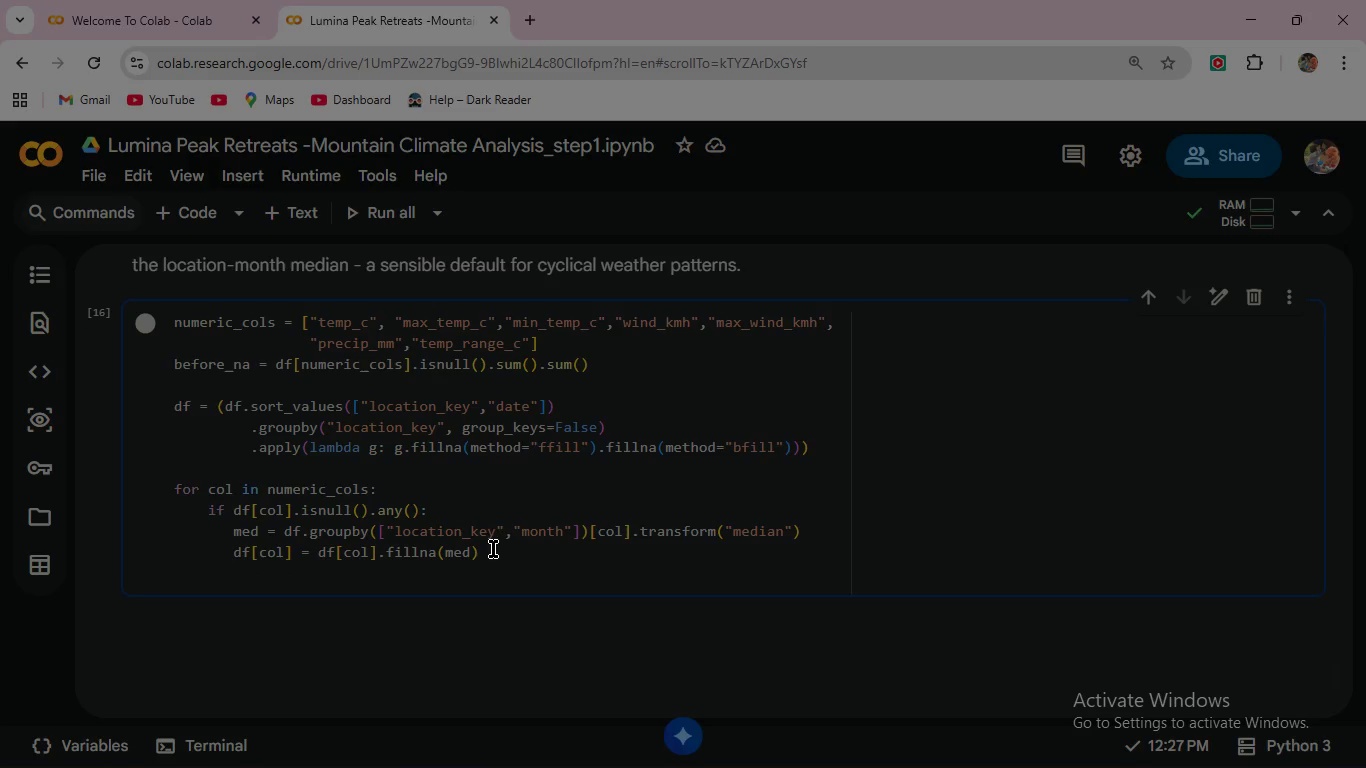 
key(A)
 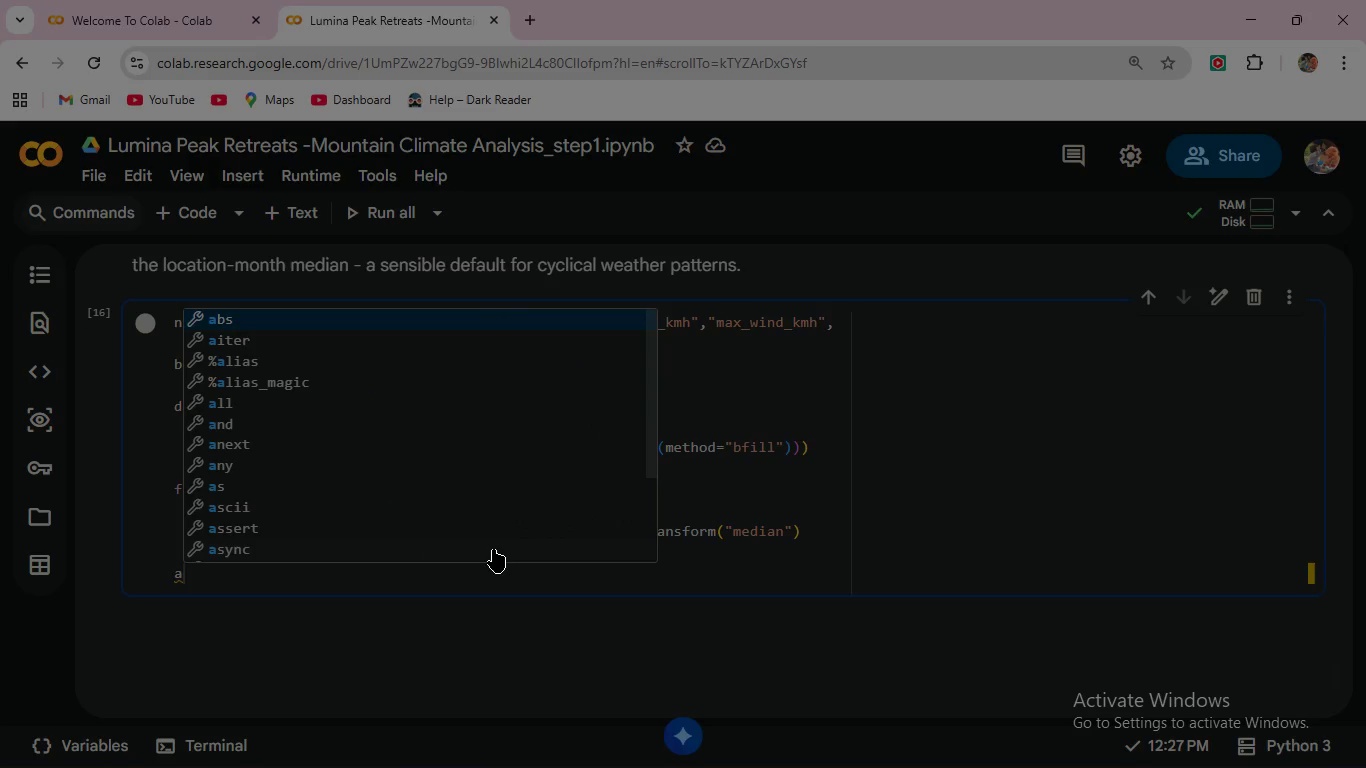 
type(fter_na = df[num)
 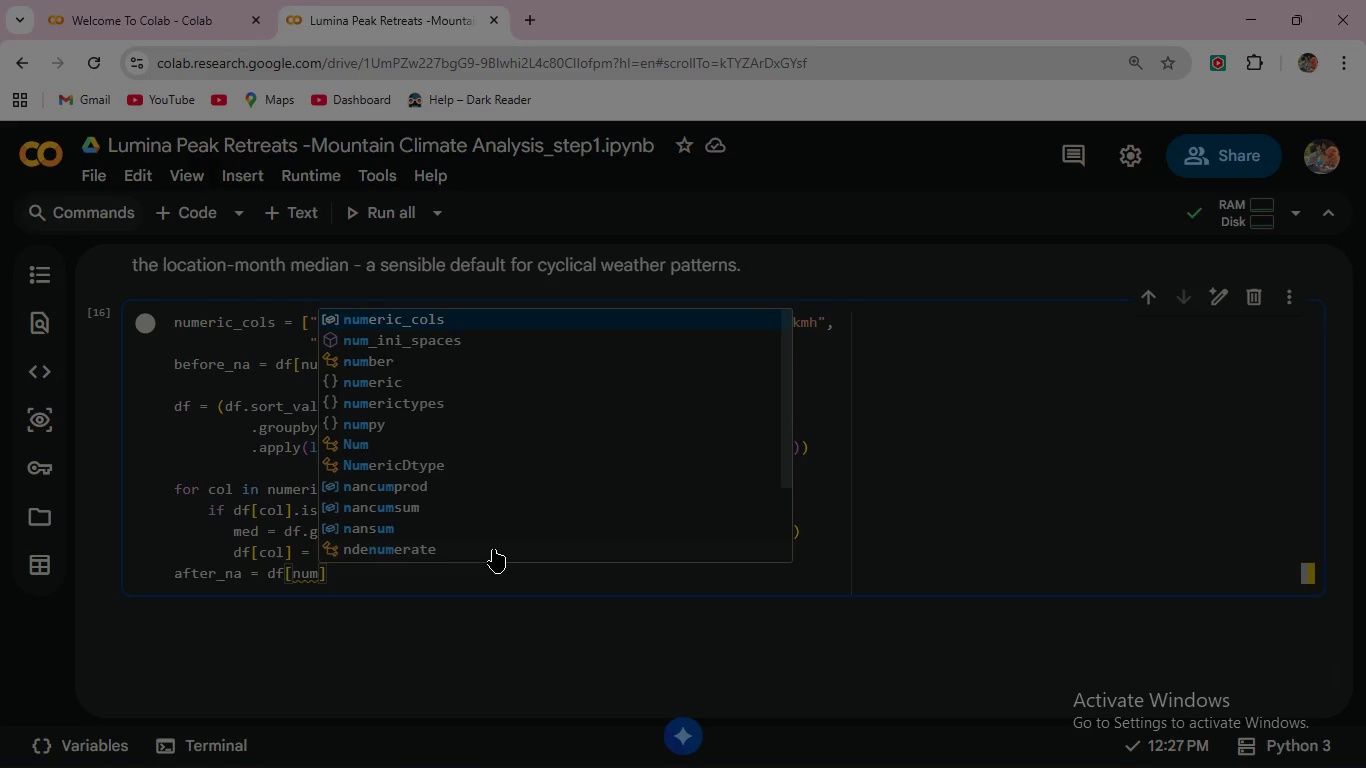 
key(Enter)
 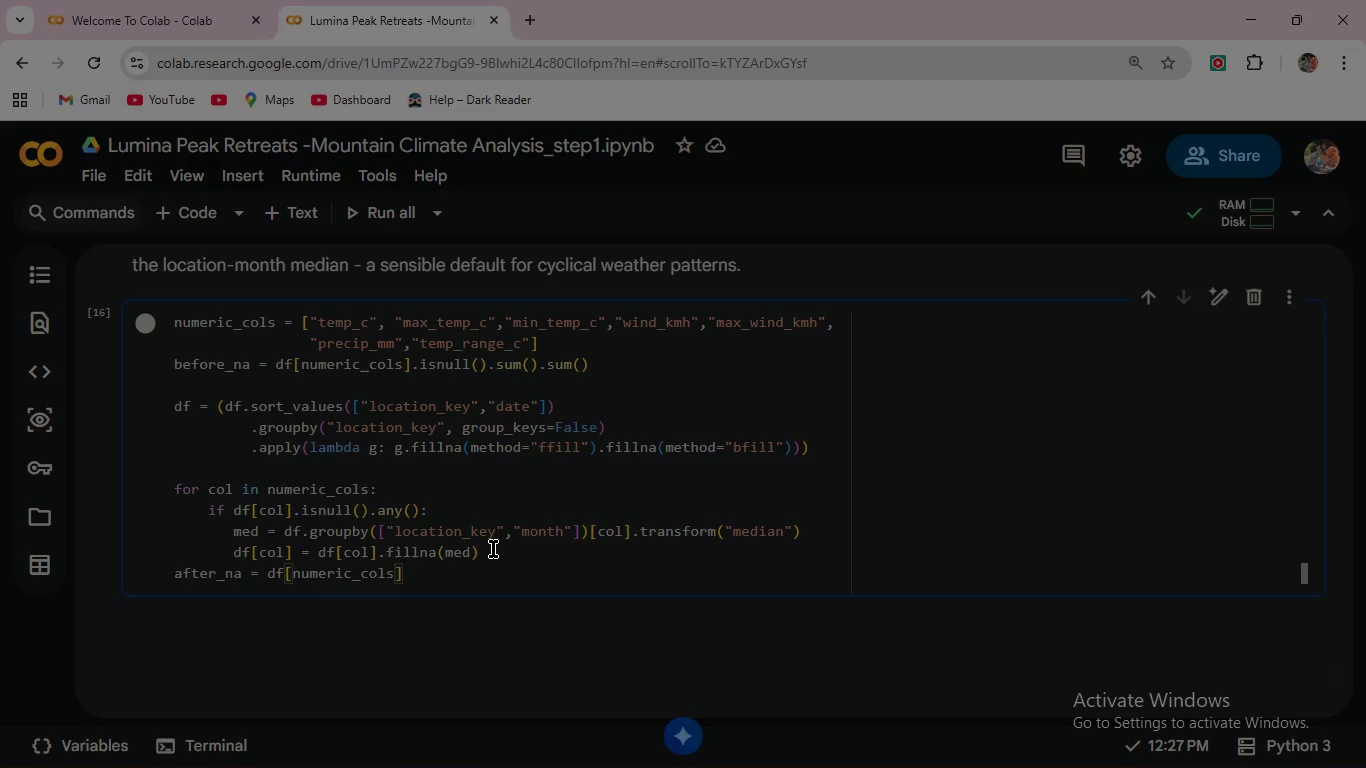 
key(ArrowRight)
 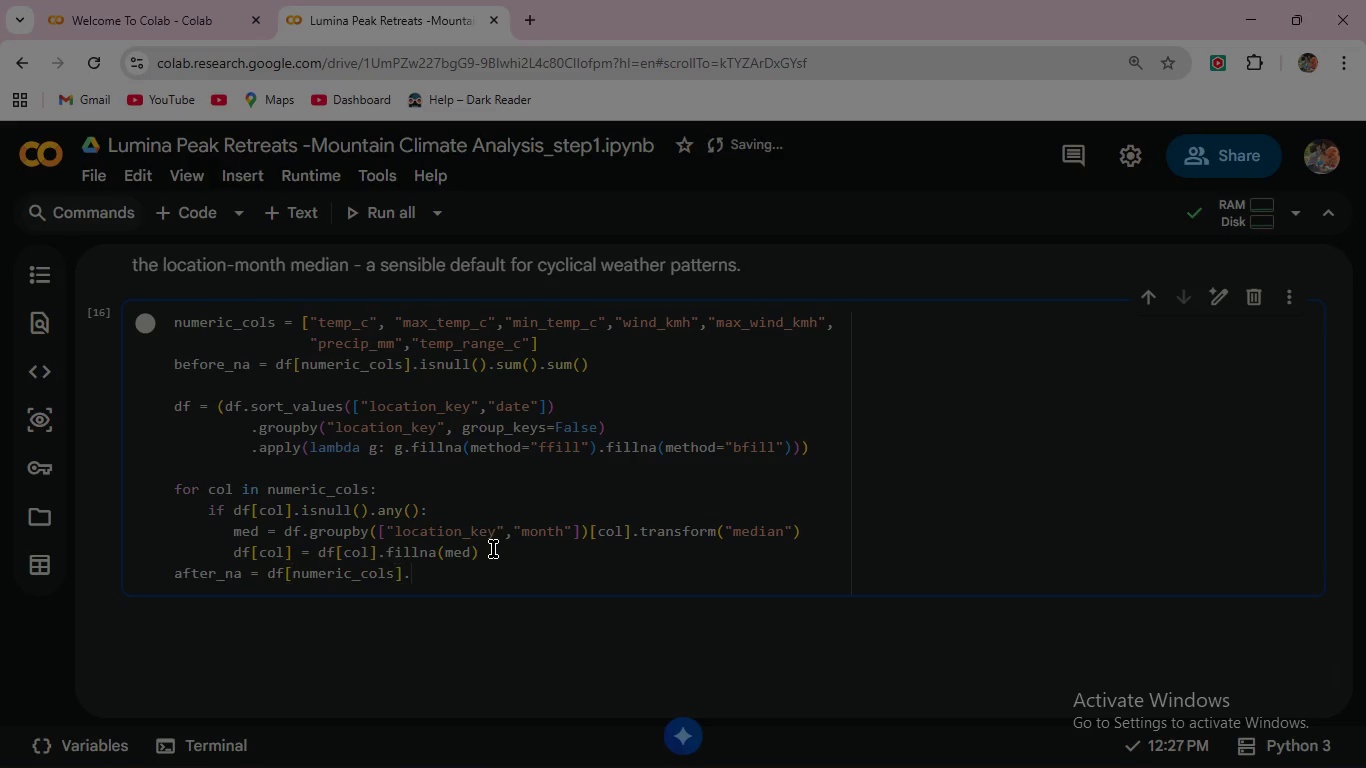 
type(.is)
 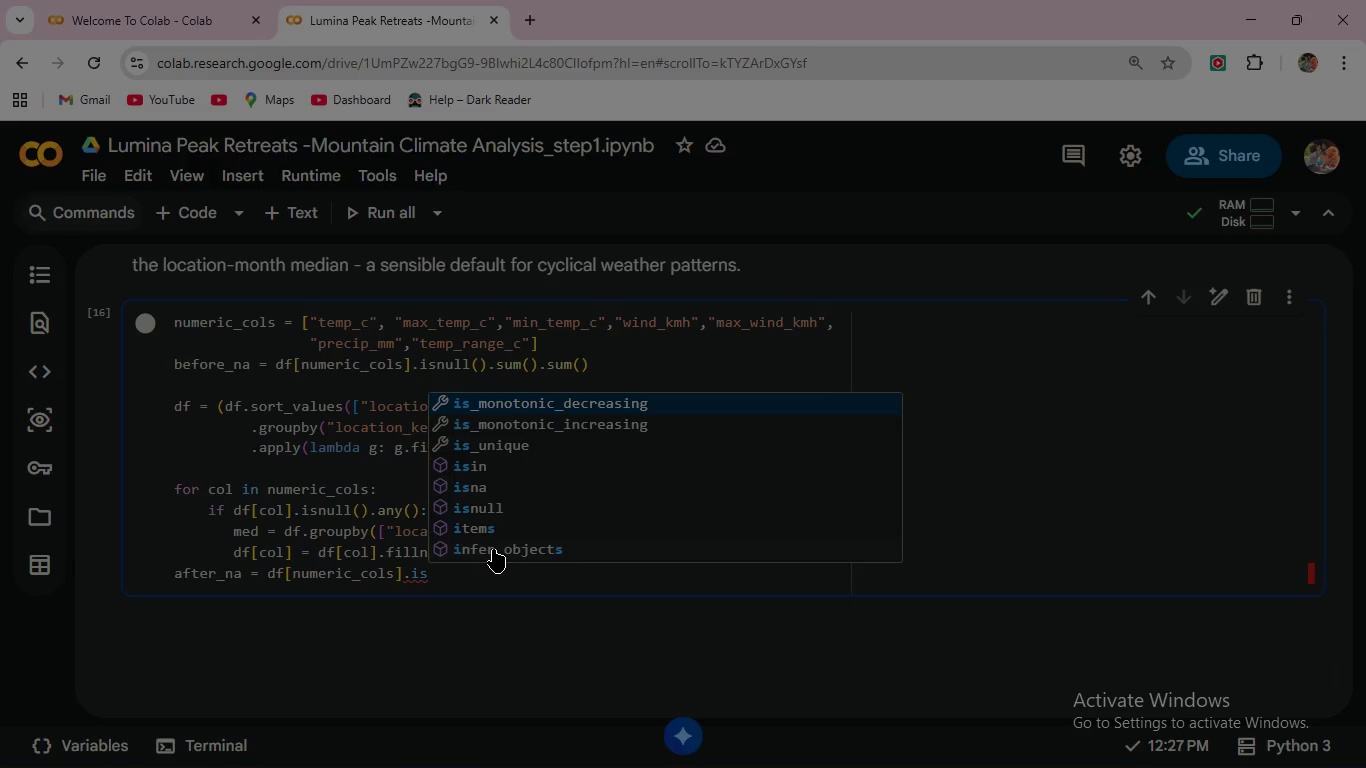 
key(N)
 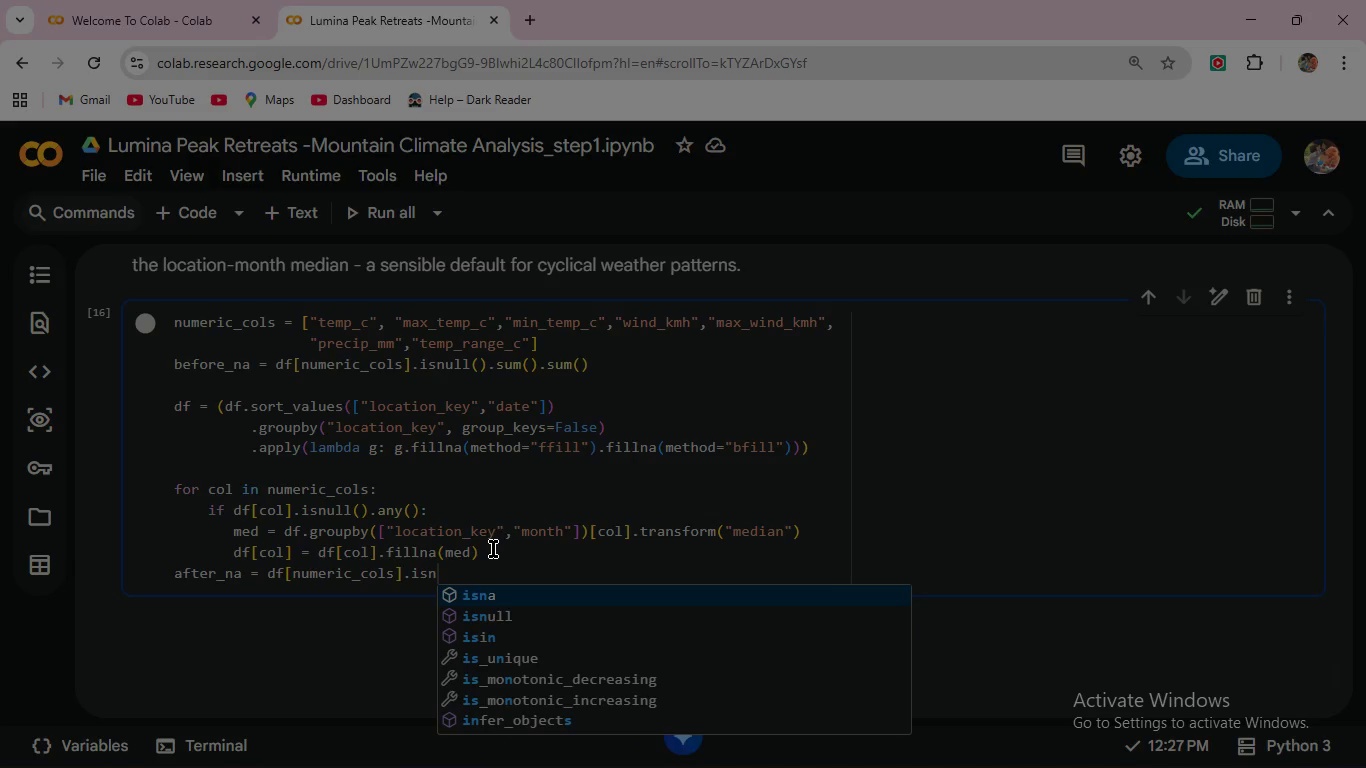 
key(ArrowDown)
 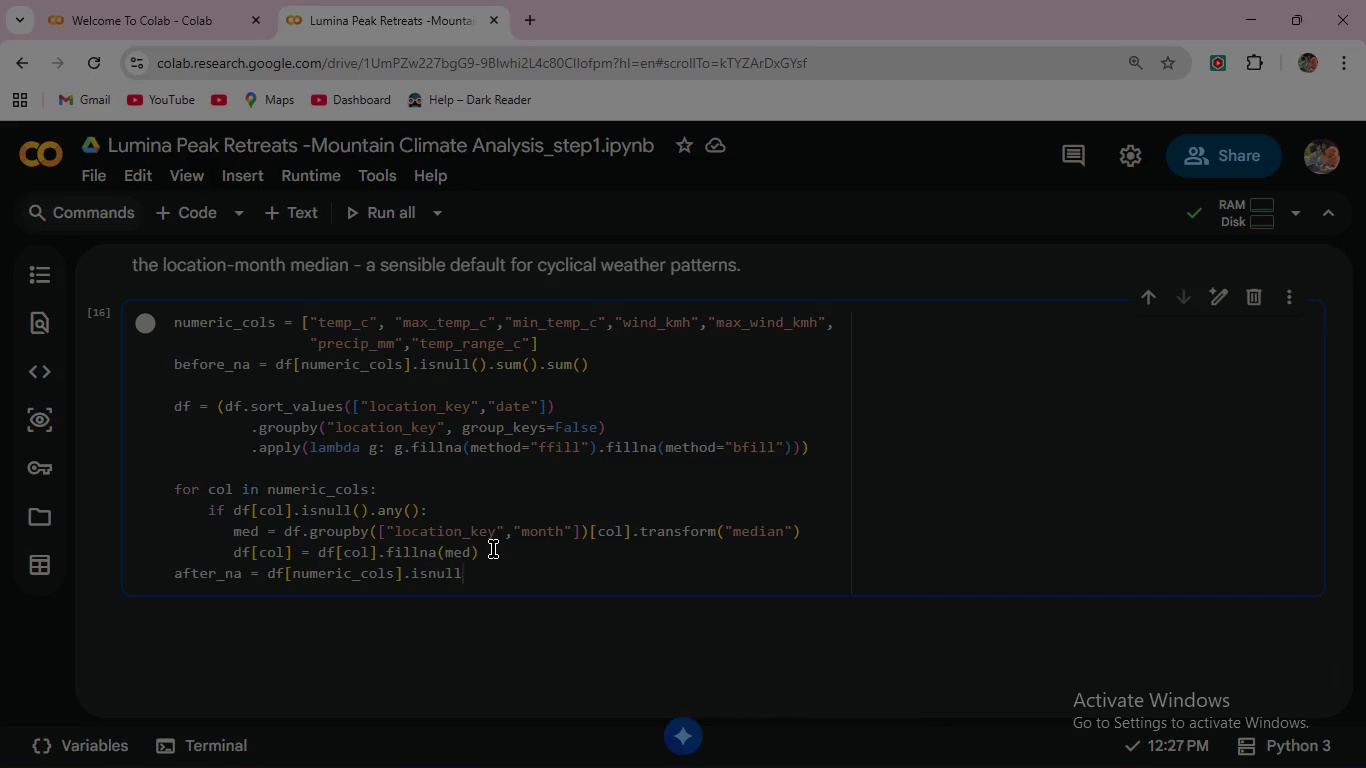 
key(Enter)
 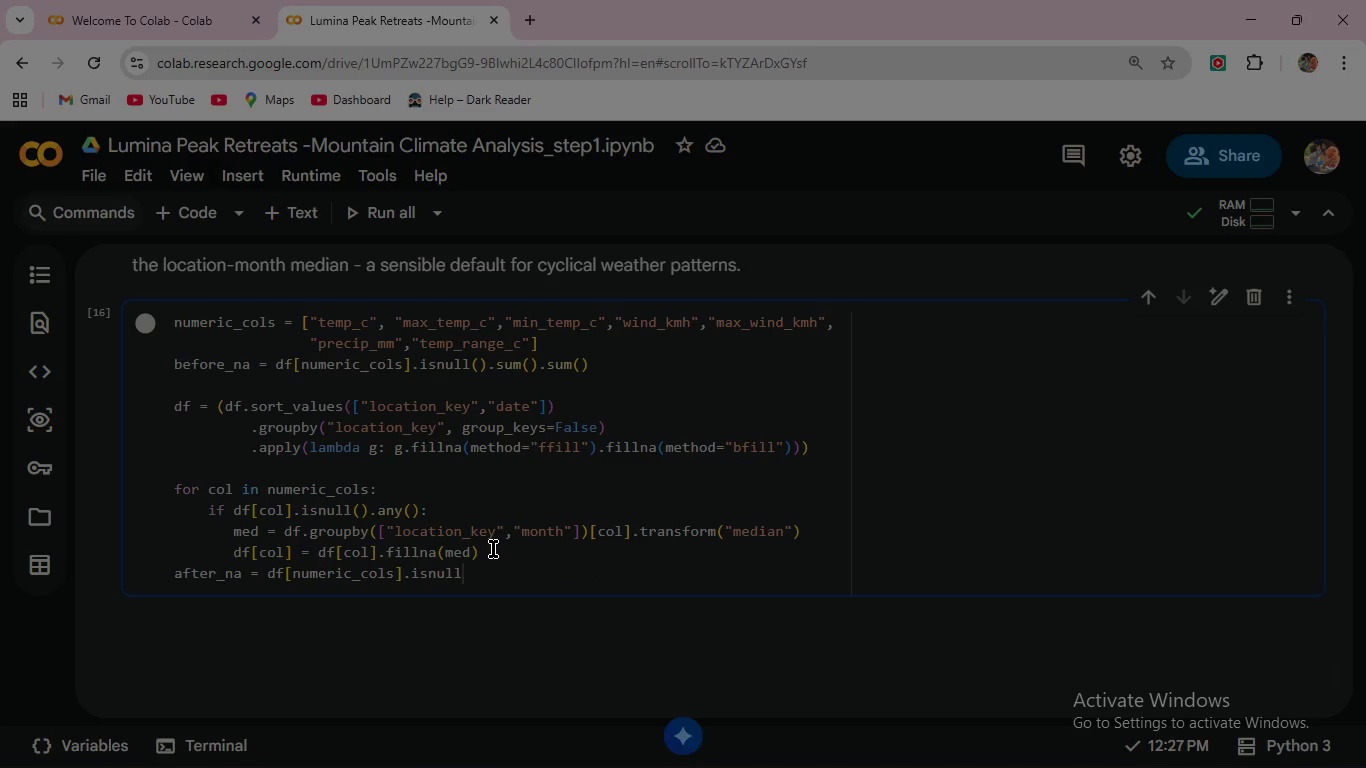 
key(Shift+9)
 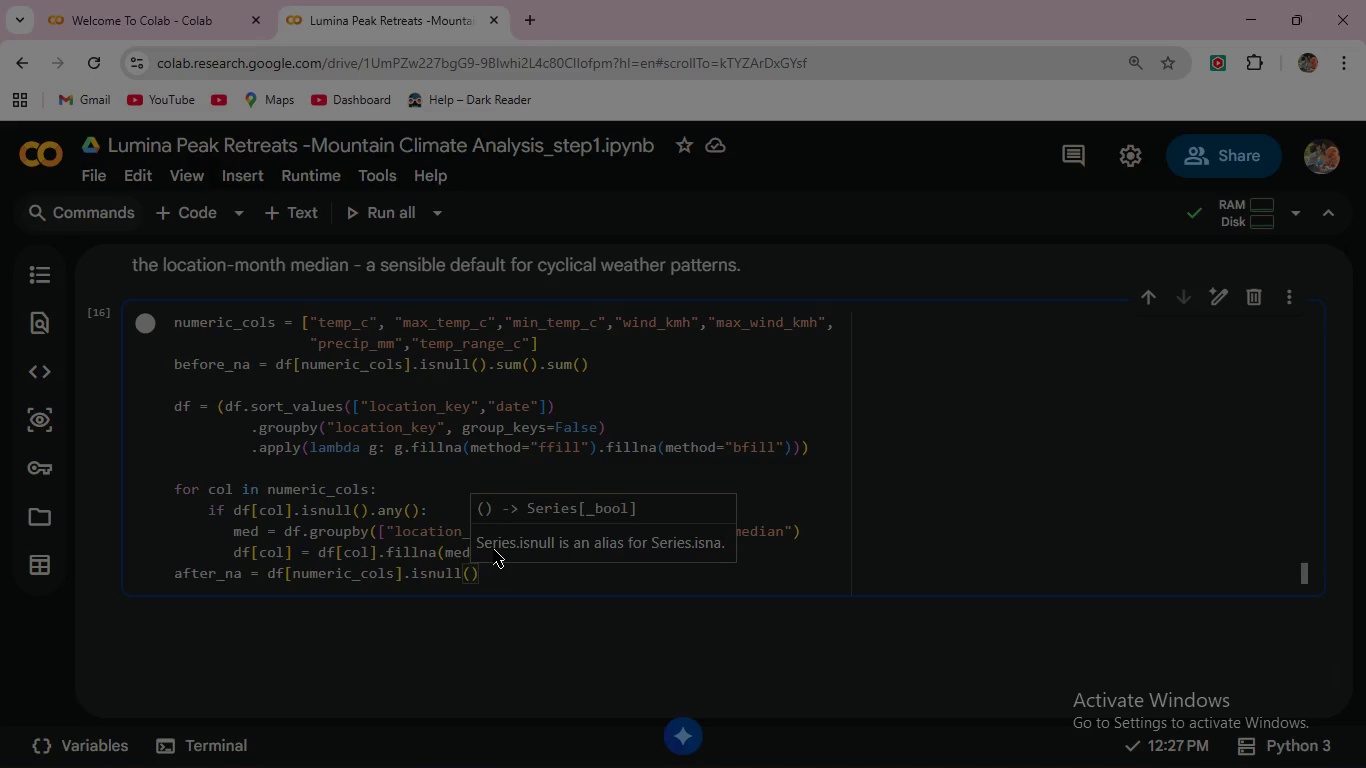 
key(ArrowRight)
 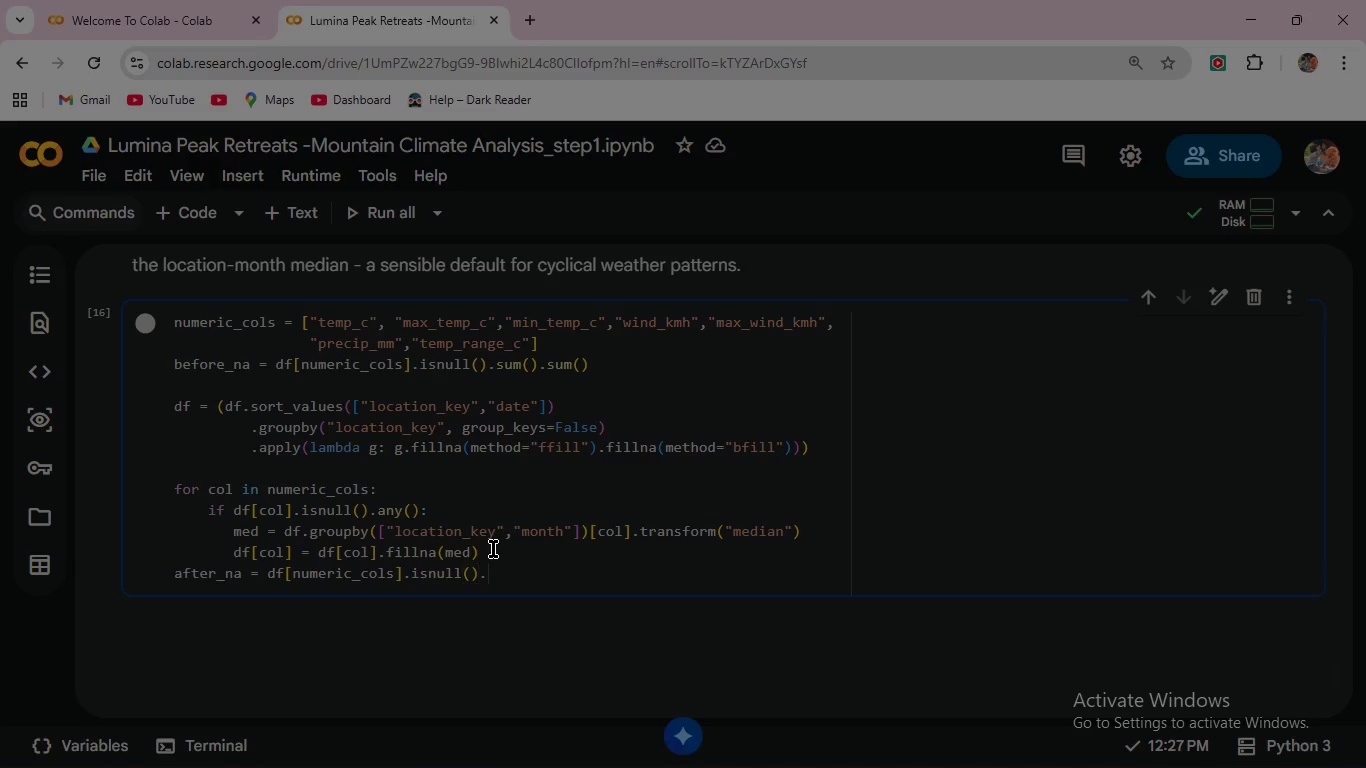 
type(.sum)
 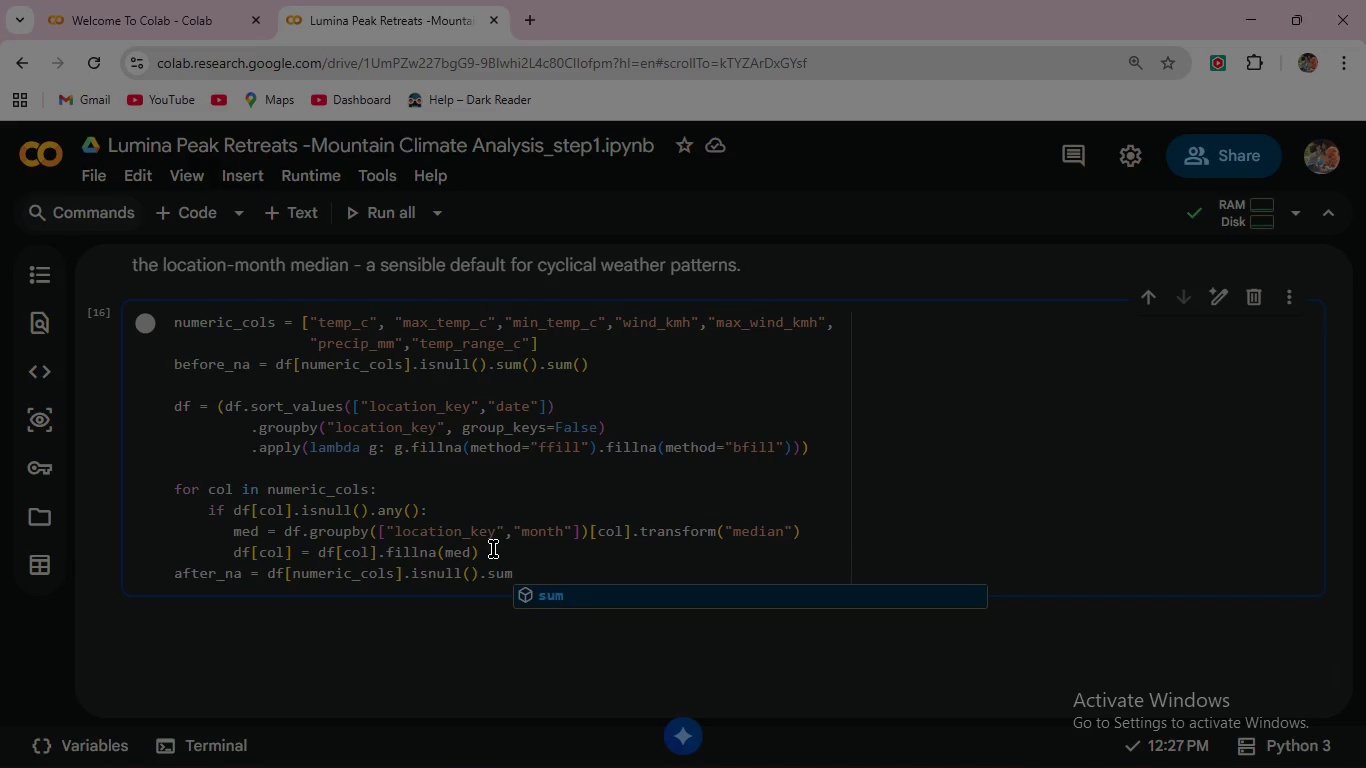 
key(Shift+9)
 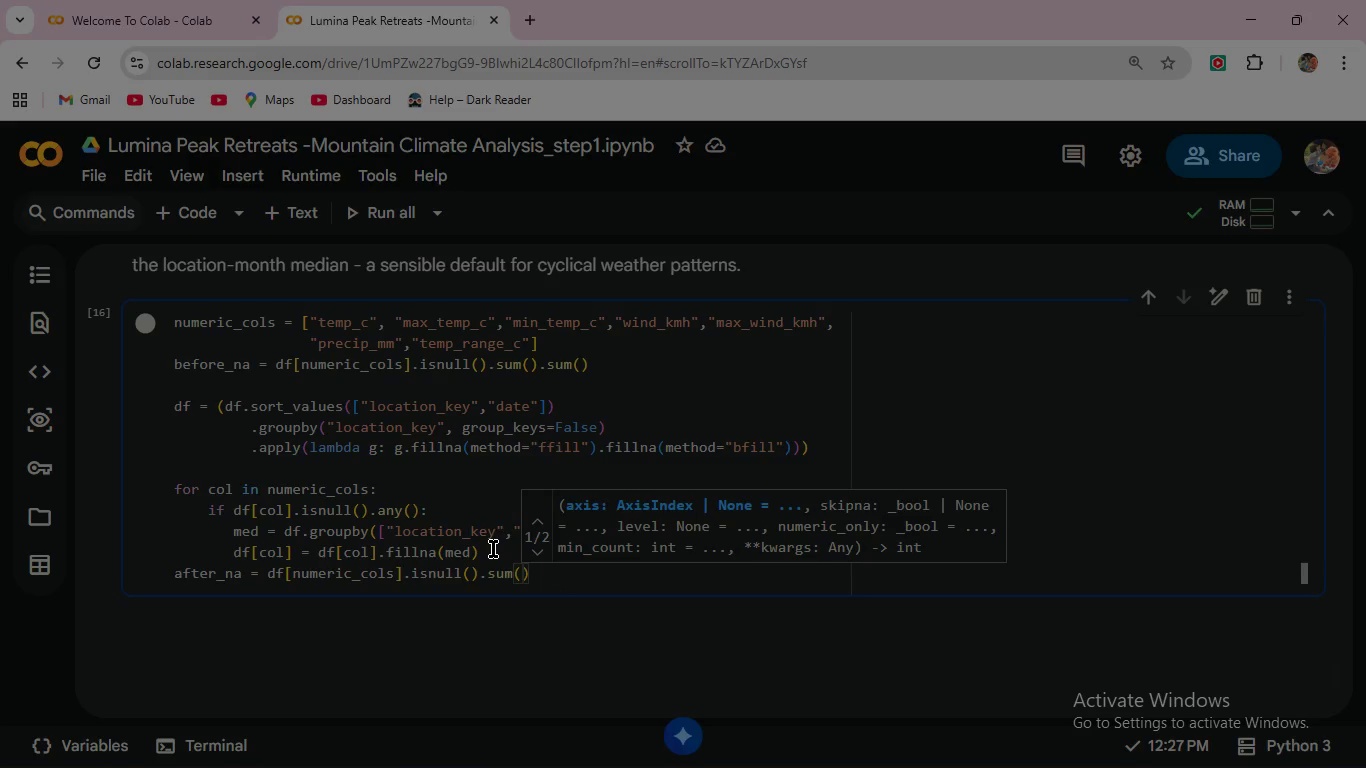 
key(ArrowRight)
 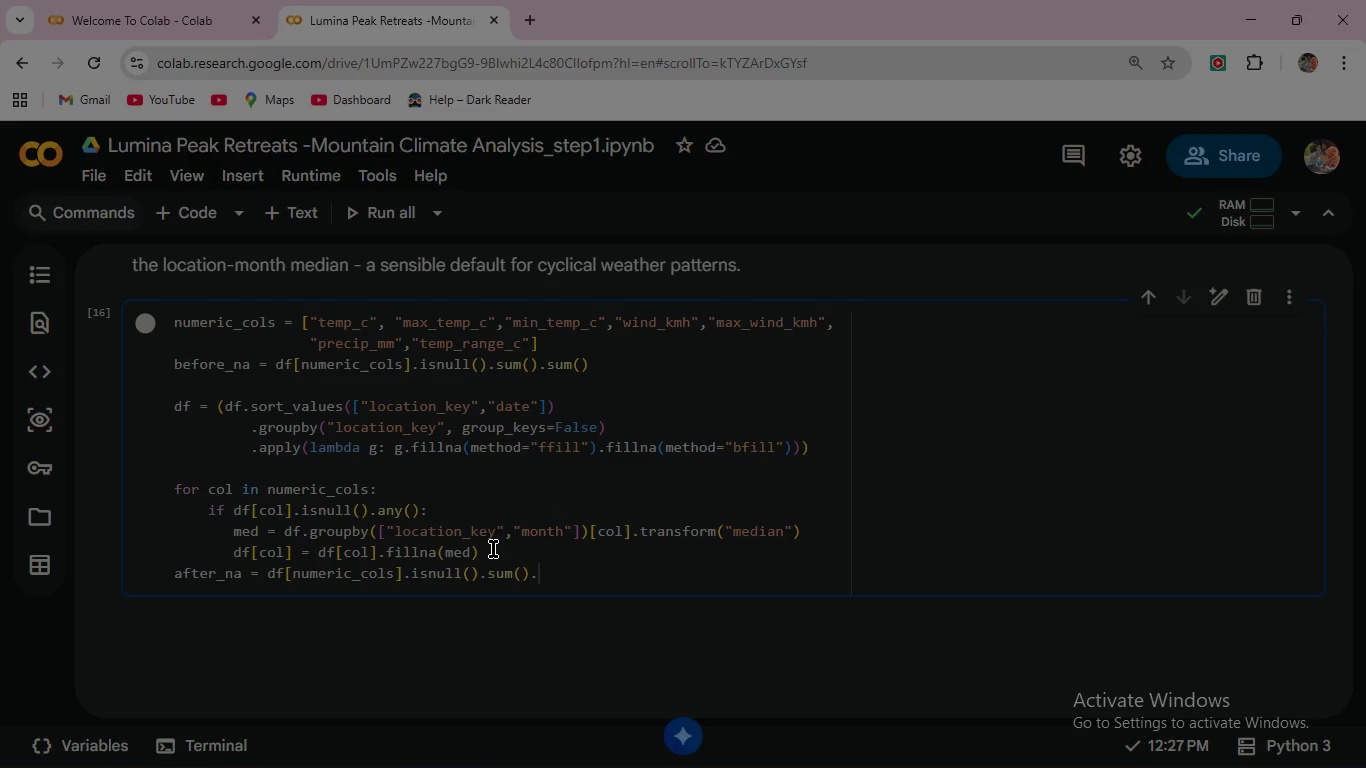 
type(.sum()
 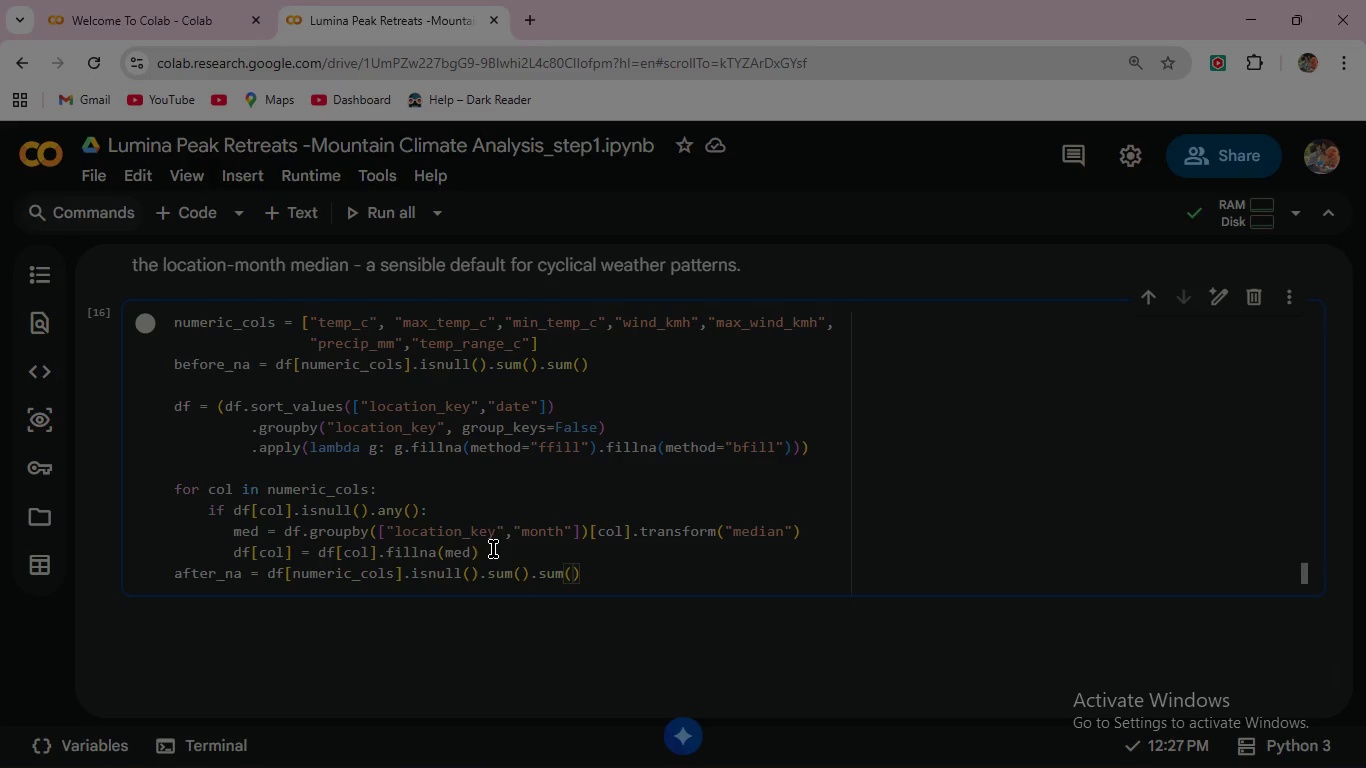 
left_click([146, 319])
 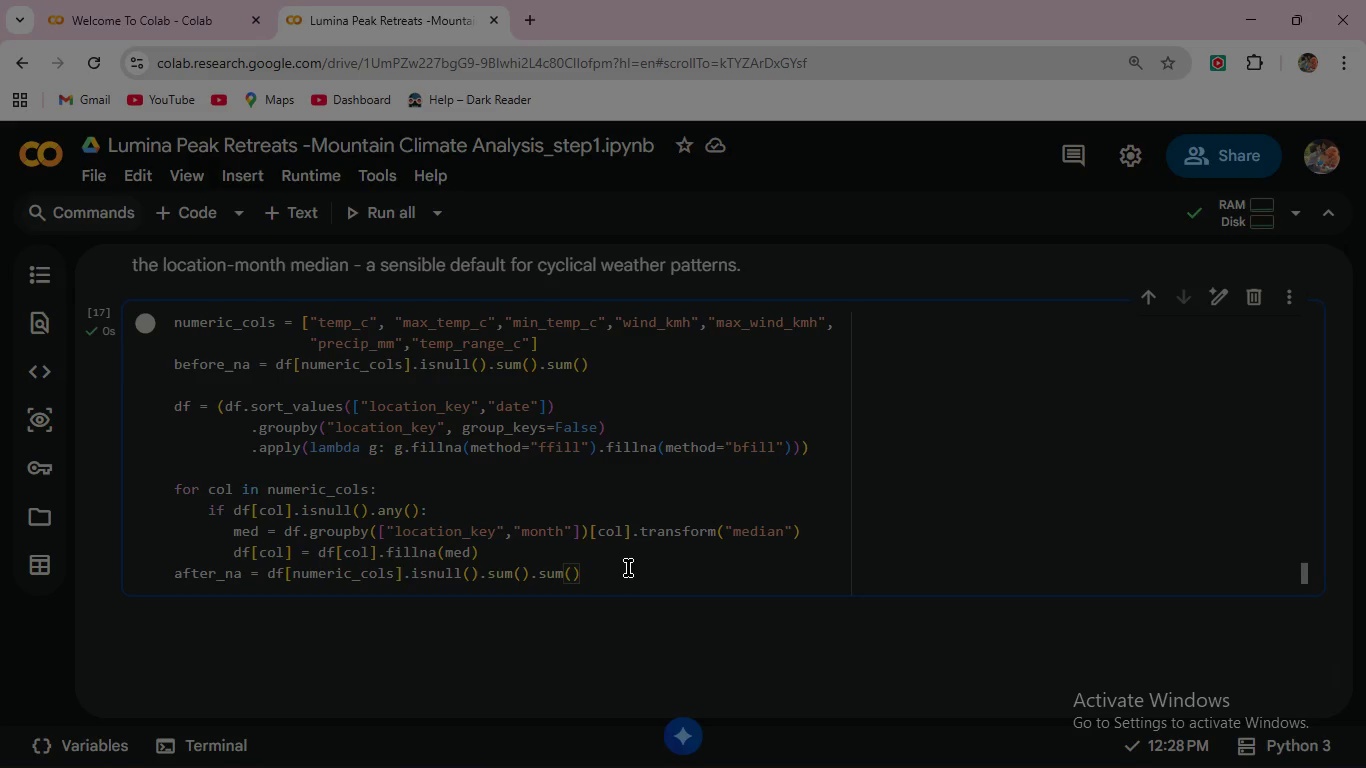 
key(Enter)
 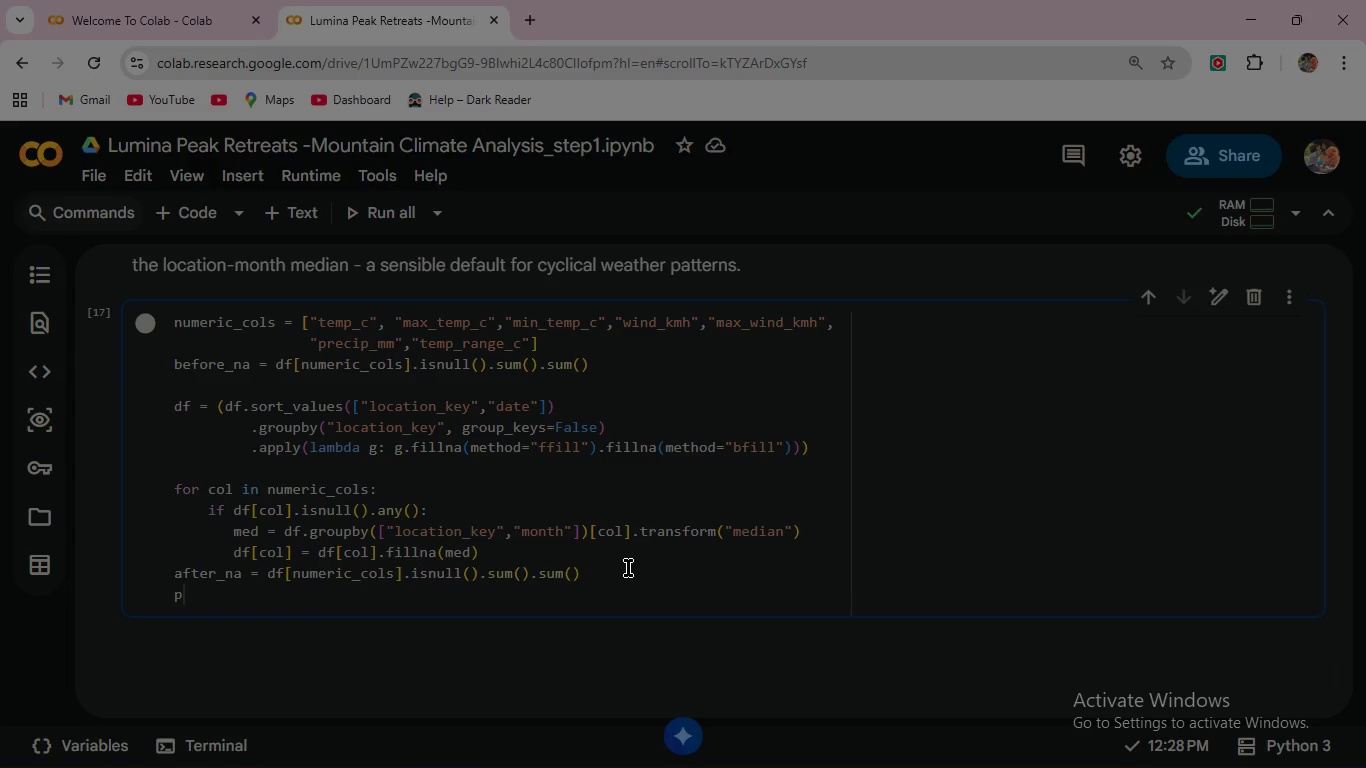 
type(print(f"Missing values )
 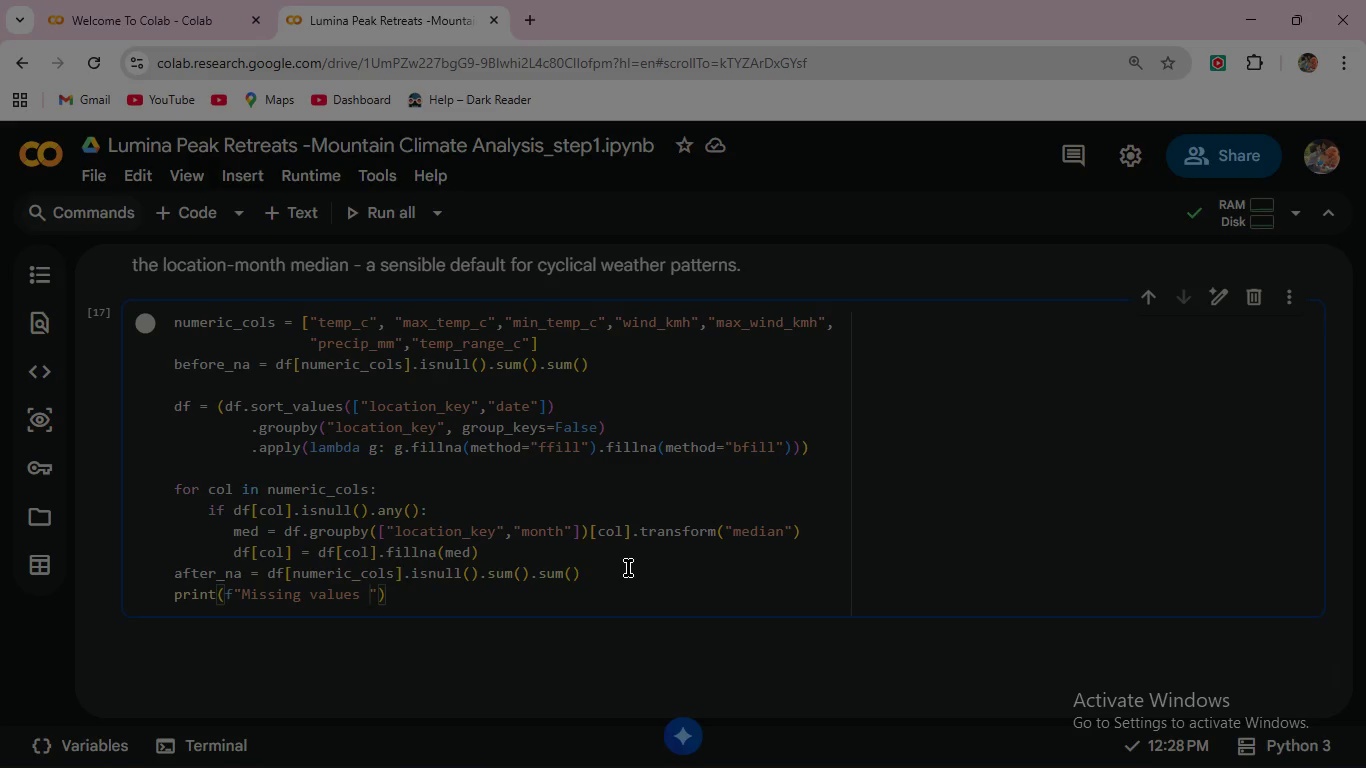 
wait(5.42)
 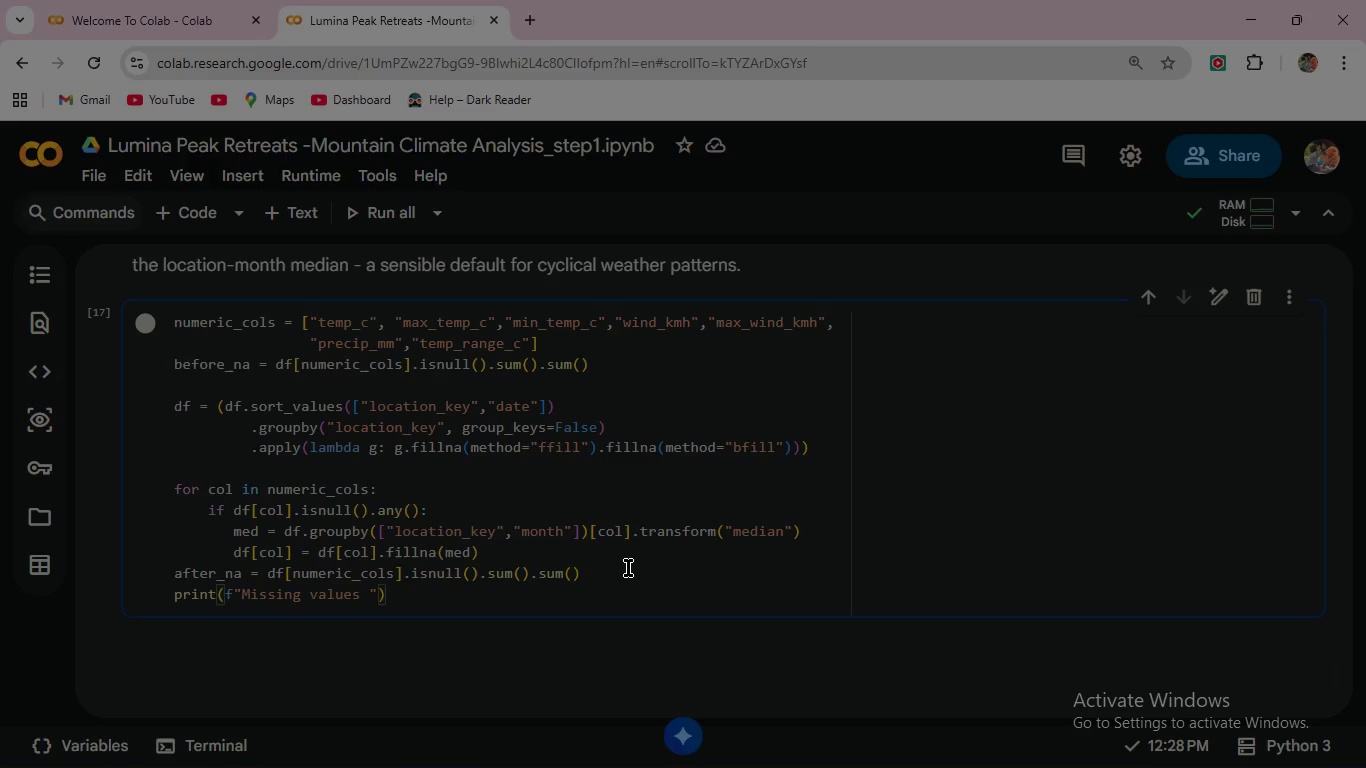 
type(BEFORE Imputation : {befo)
 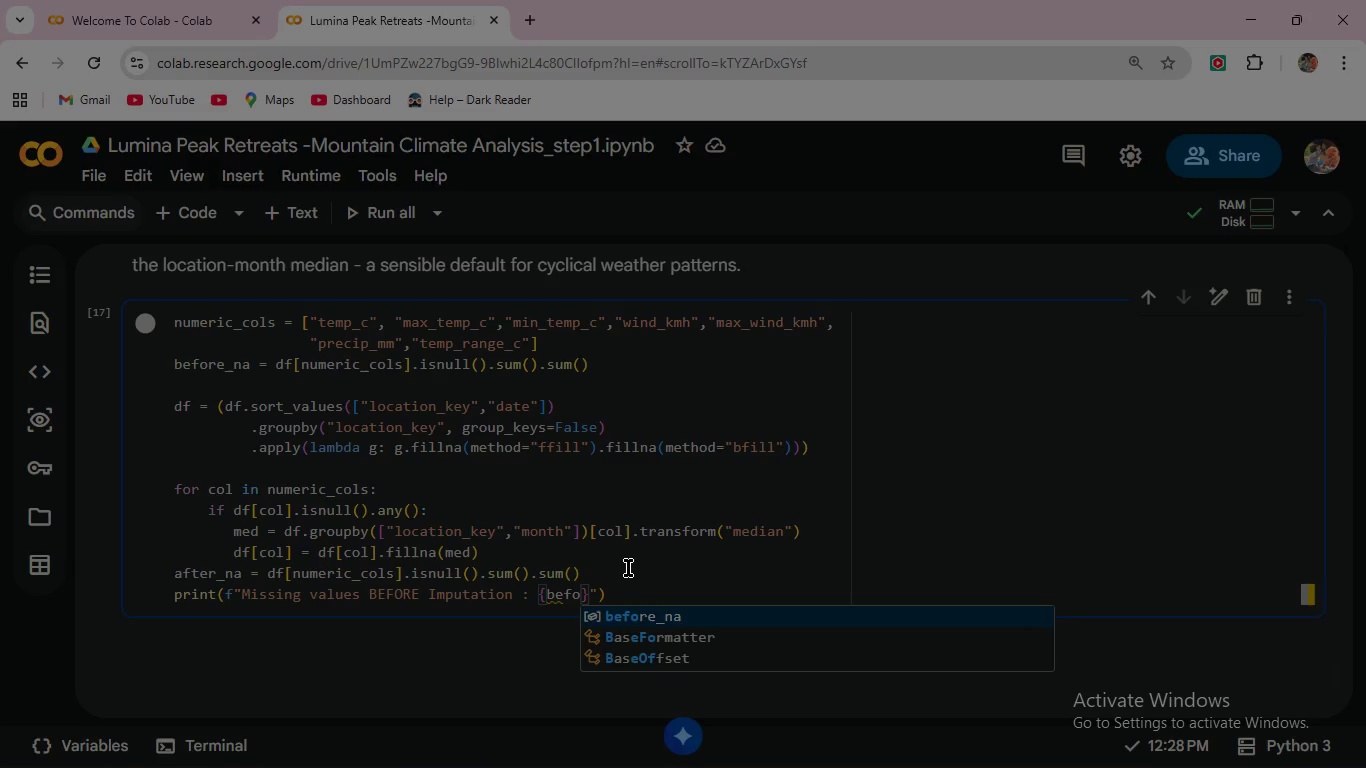 
key(Enter)
 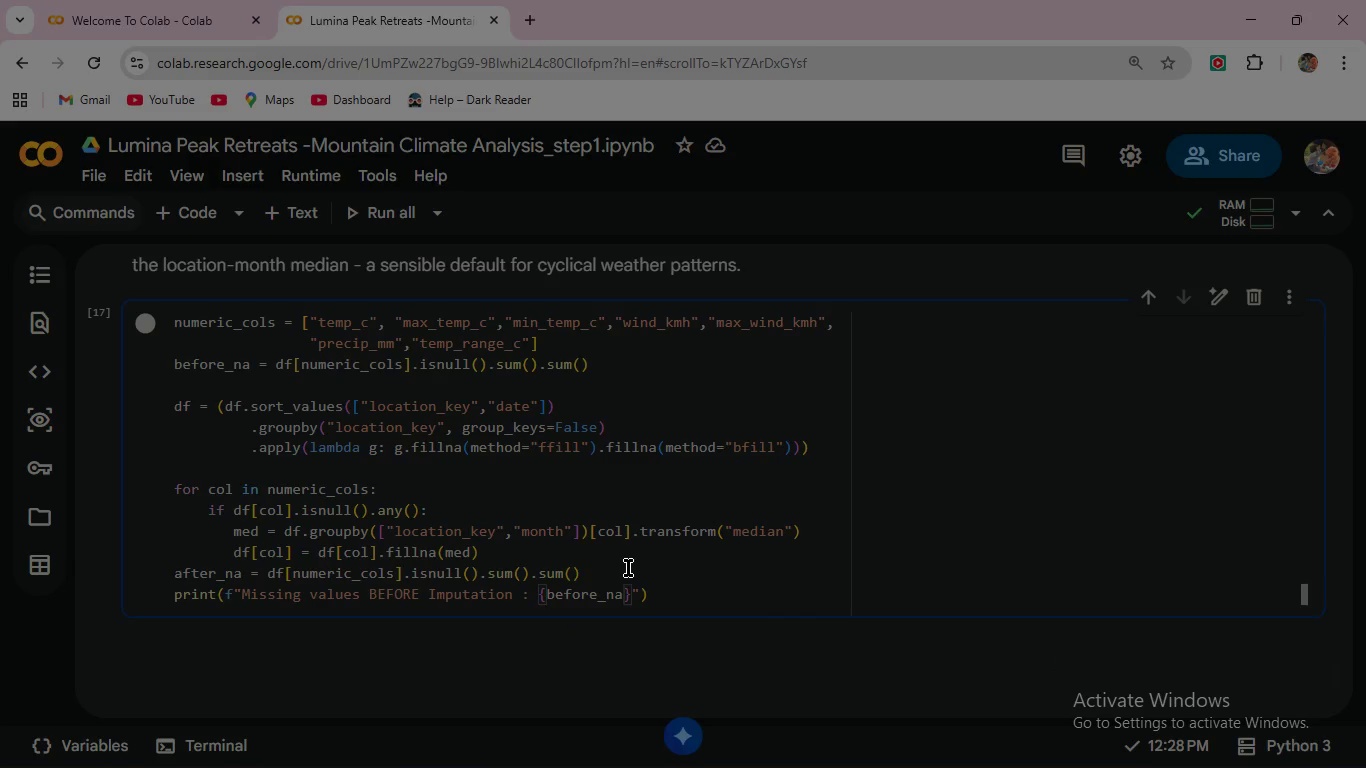 
key(Shift+ShiftRight)
 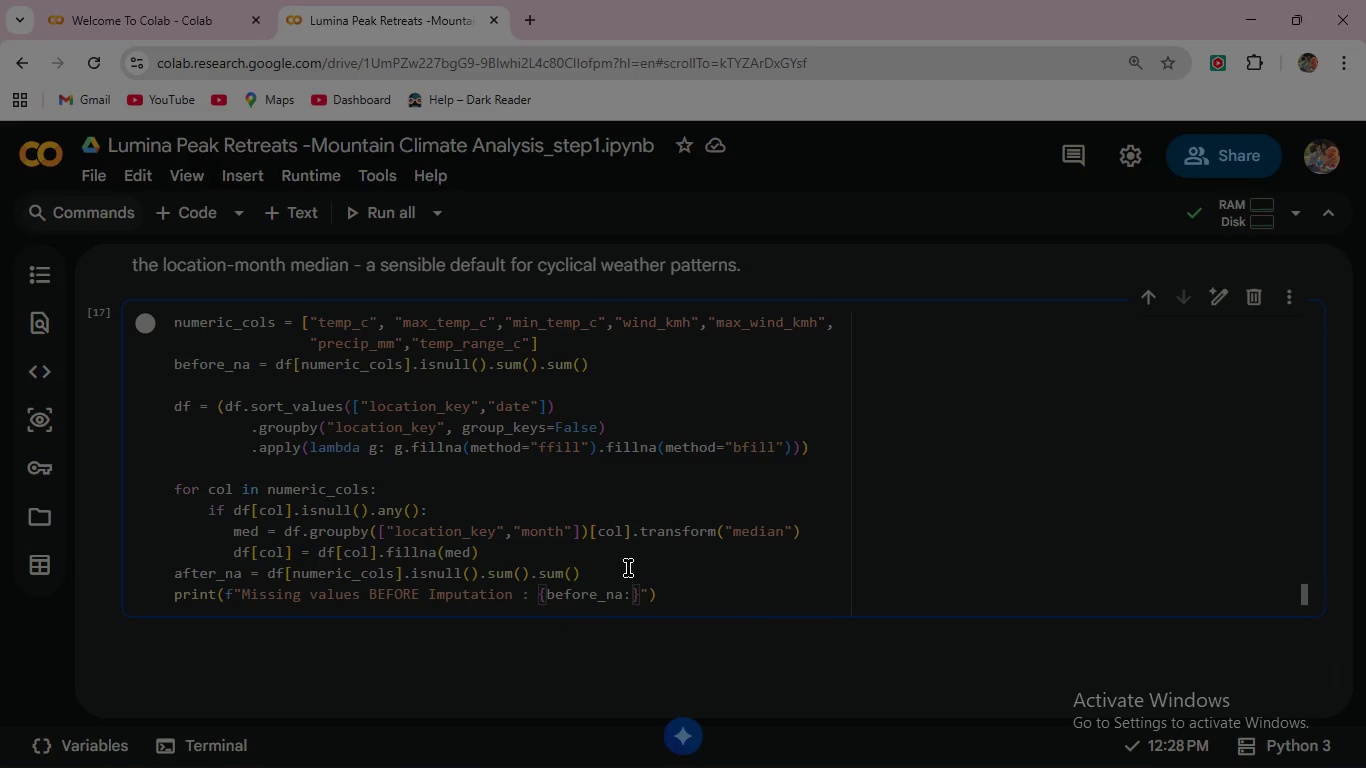 
key(Shift+Semicolon)
 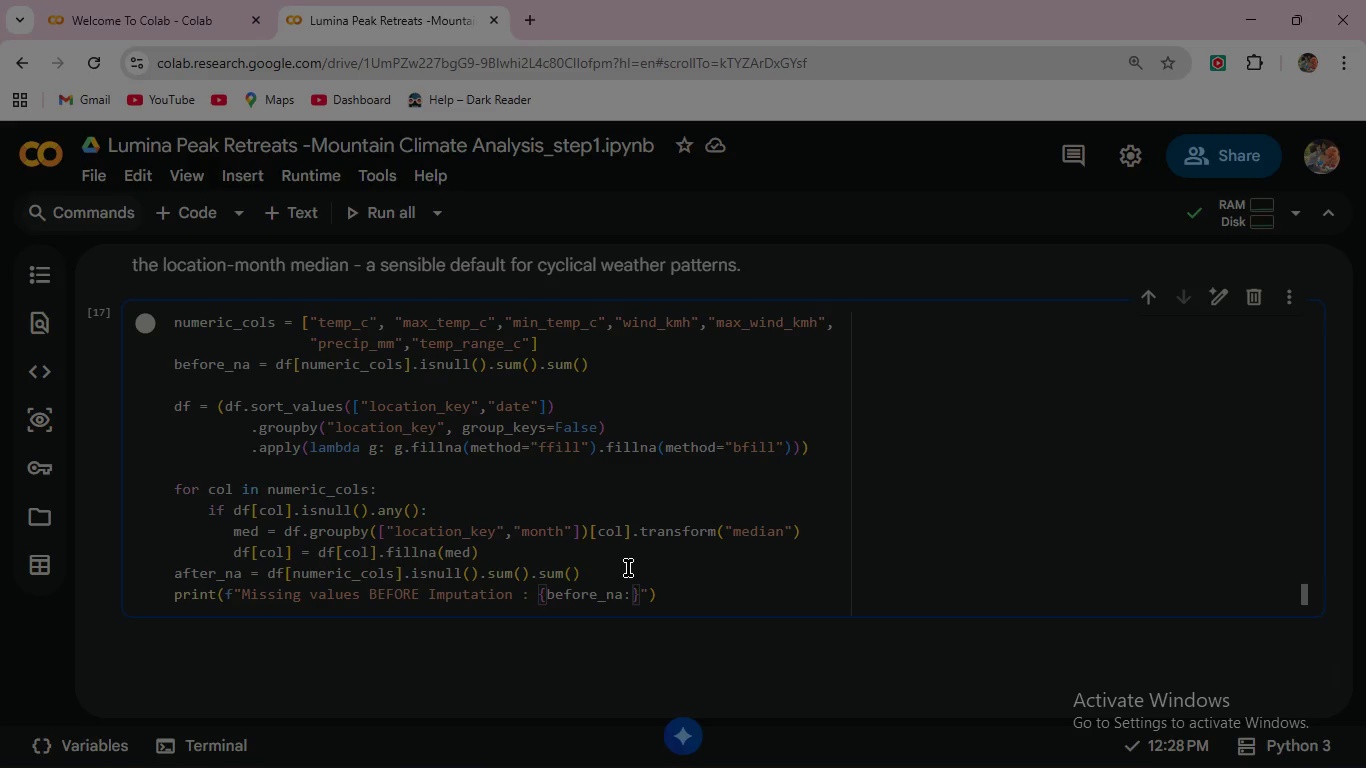 
key(Comma)
 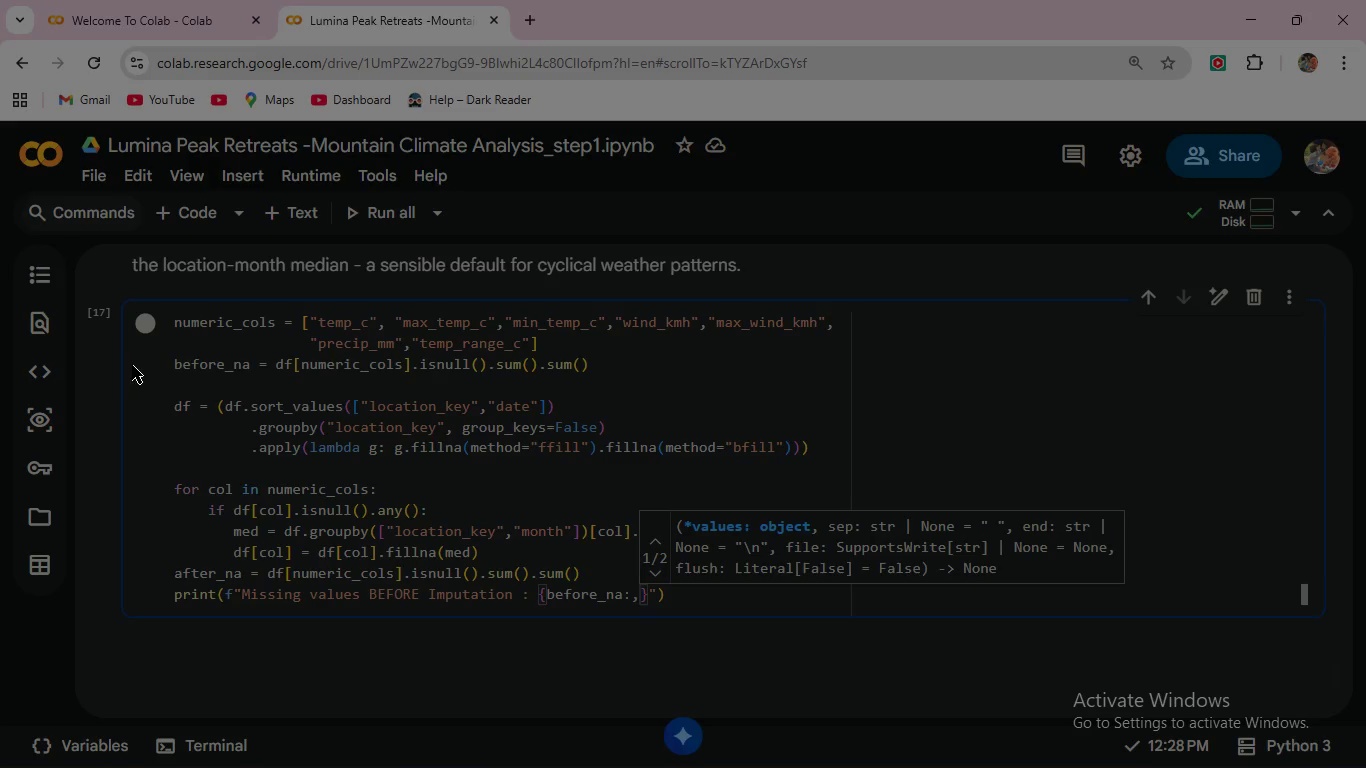 
mouse_move([173, 335])
 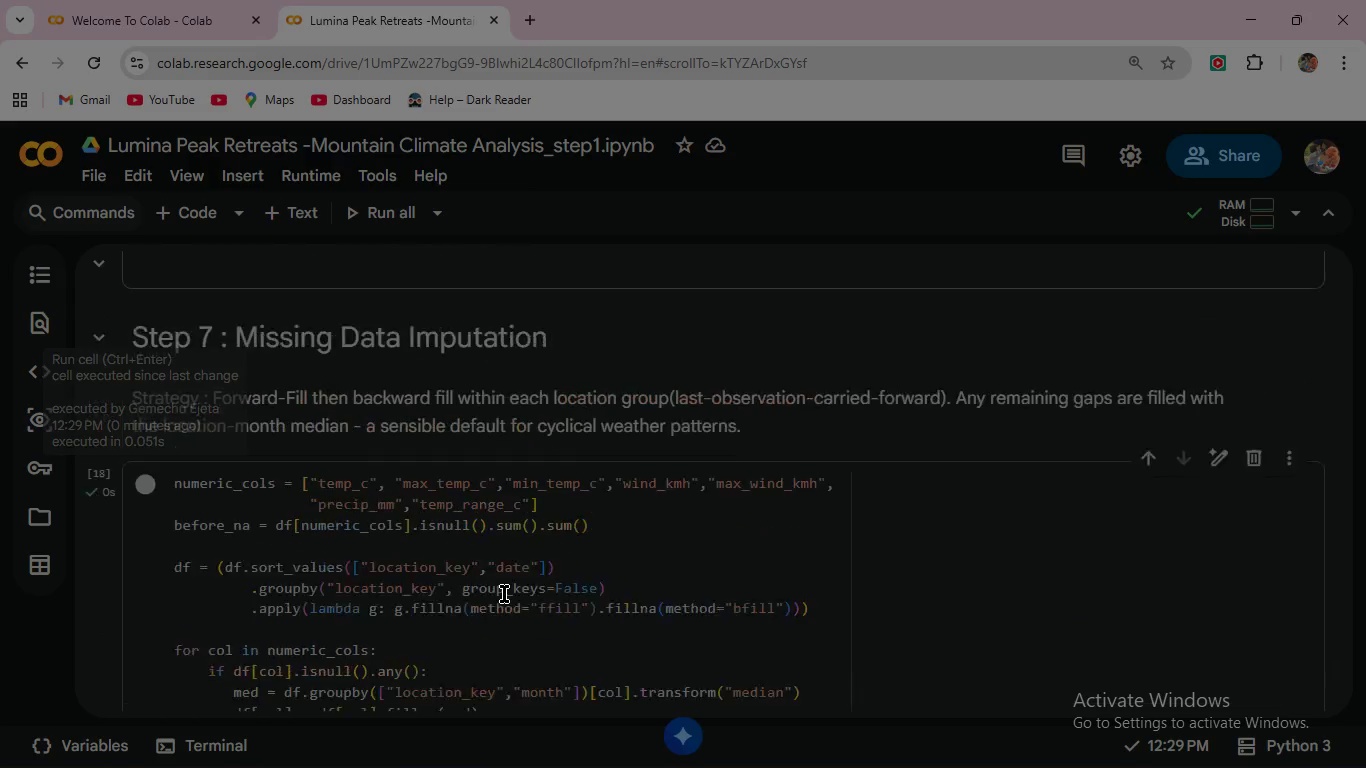 
scroll: coordinate [504, 594], scroll_direction: up, amount: 2.0
 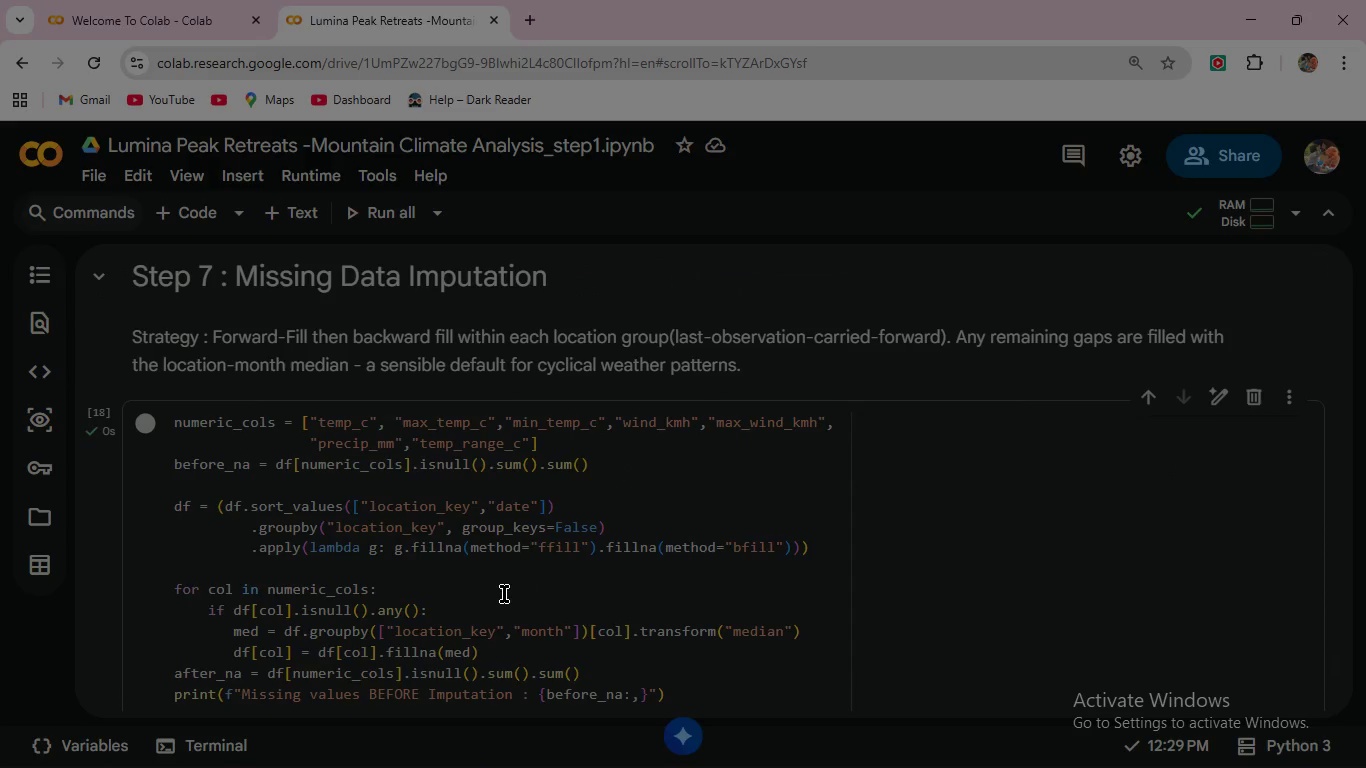 
scroll: coordinate [504, 594], scroll_direction: down, amount: 1.0
 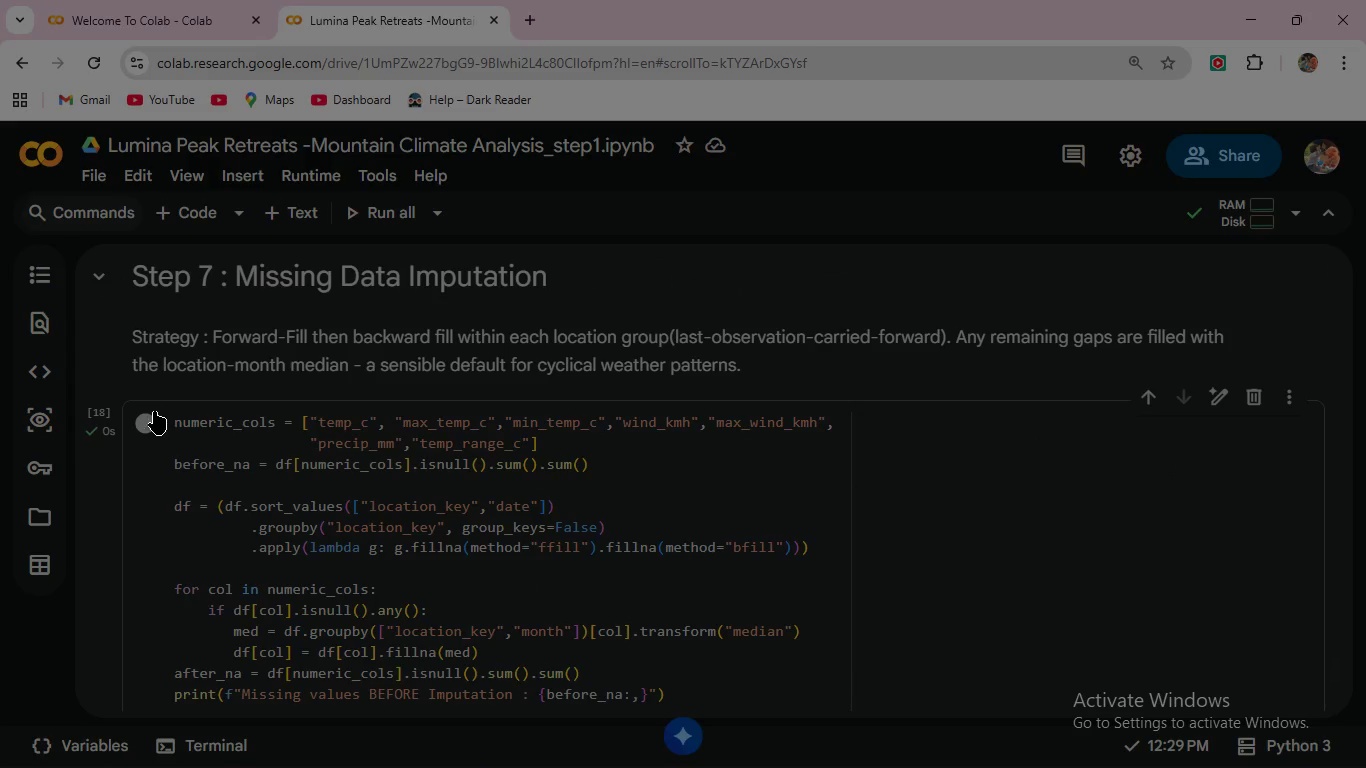 
wait(5.14)
 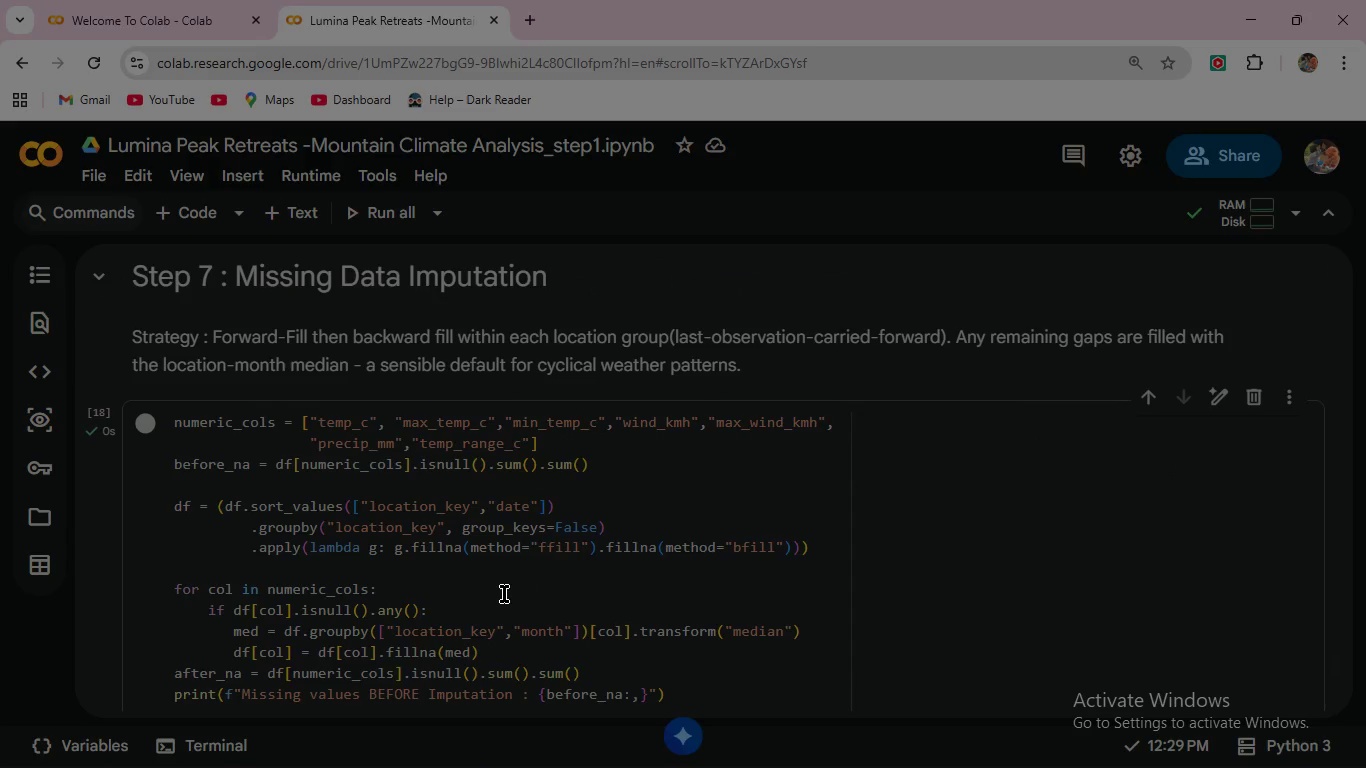 
left_click([171, 422])
 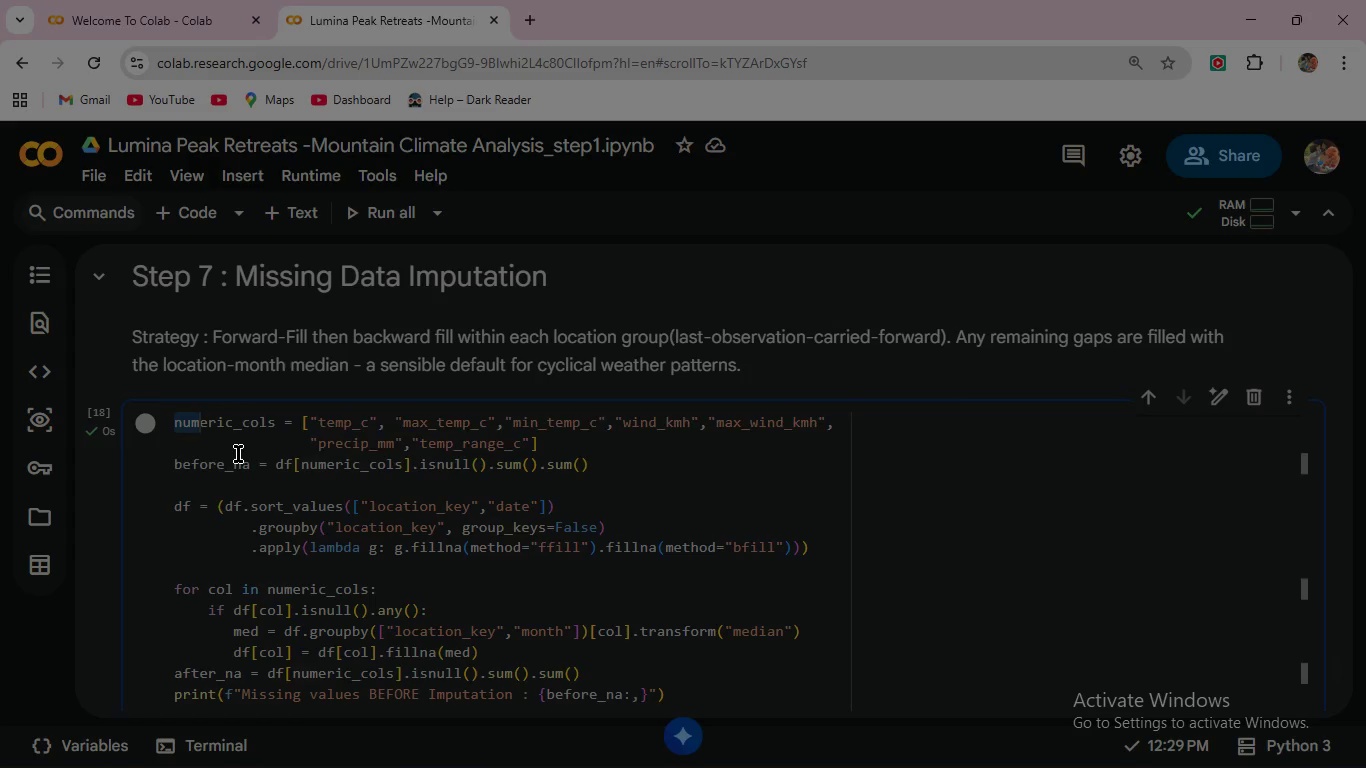 
left_click_drag(start_coordinate=[175, 425], to_coordinate=[700, 687])
 